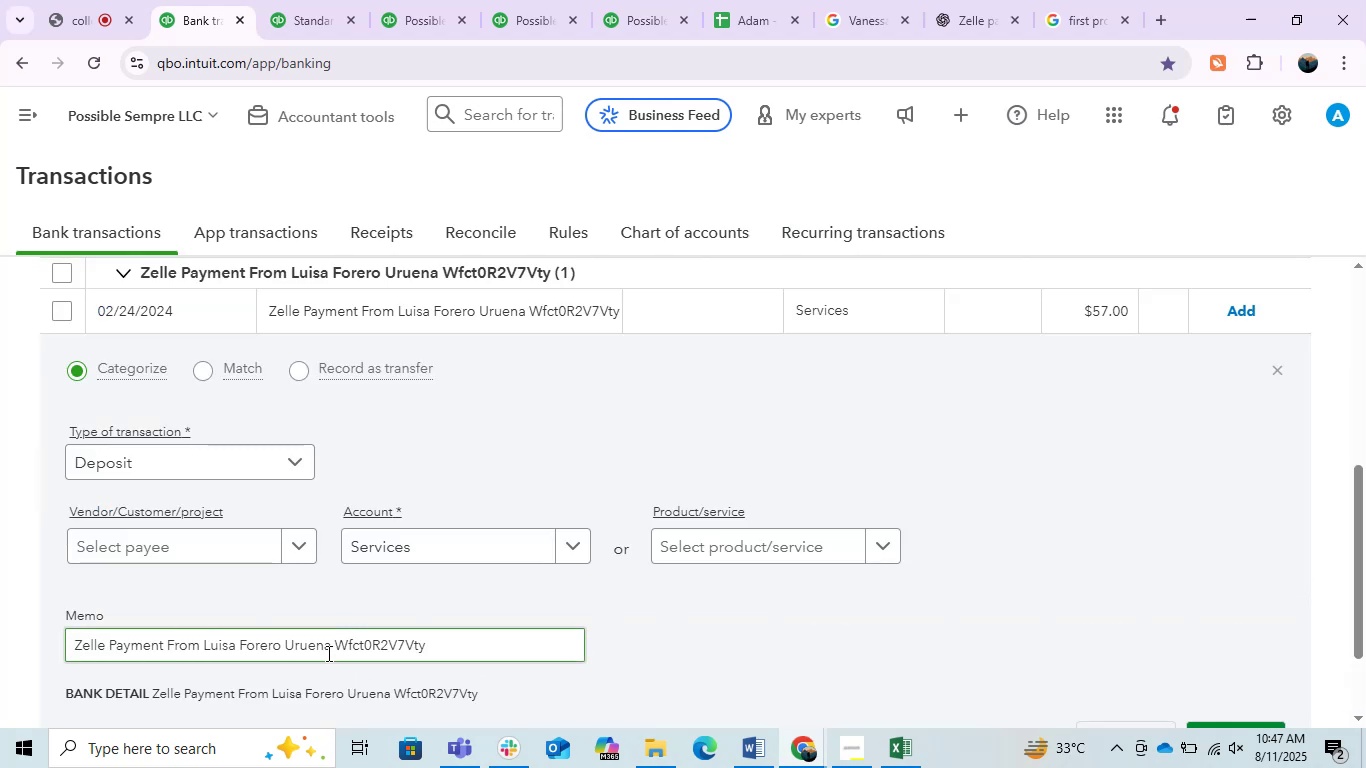 
left_click([326, 647])
 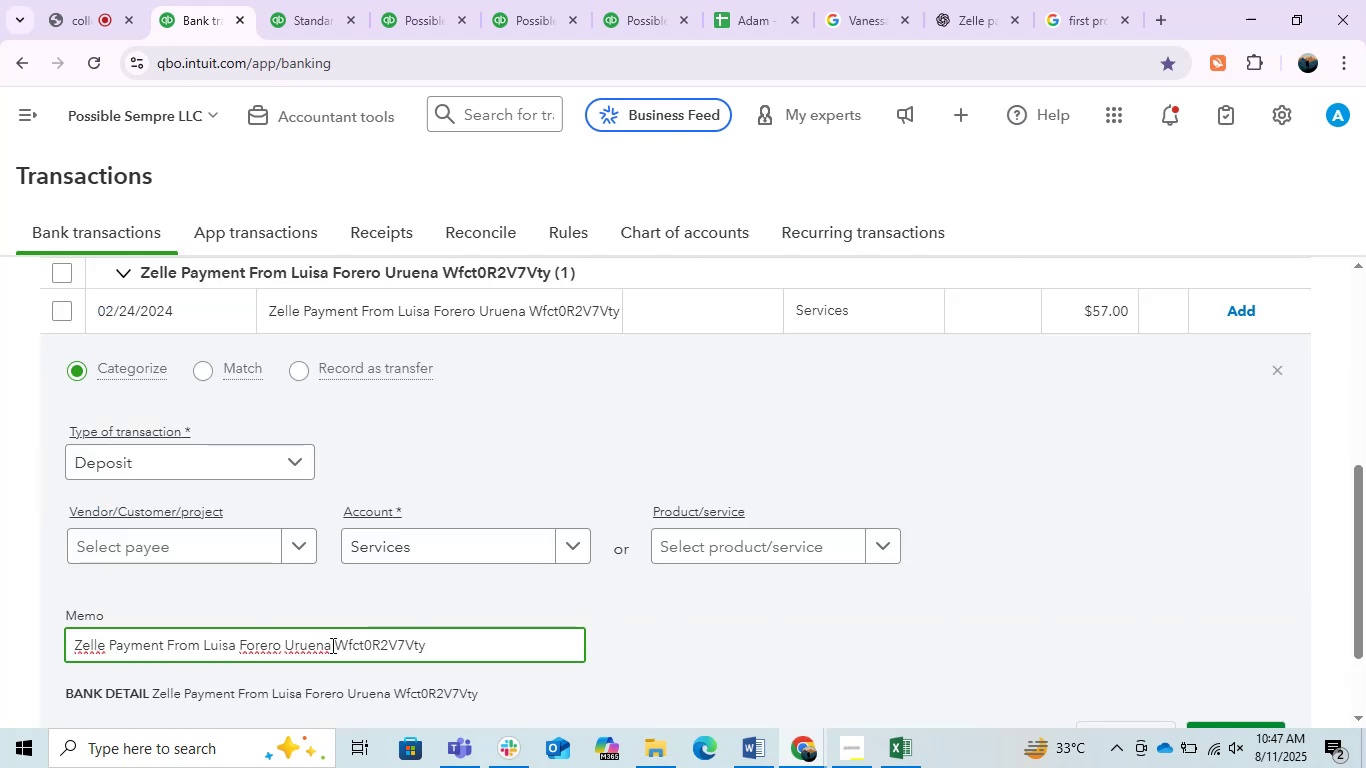 
left_click_drag(start_coordinate=[331, 645], to_coordinate=[203, 649])
 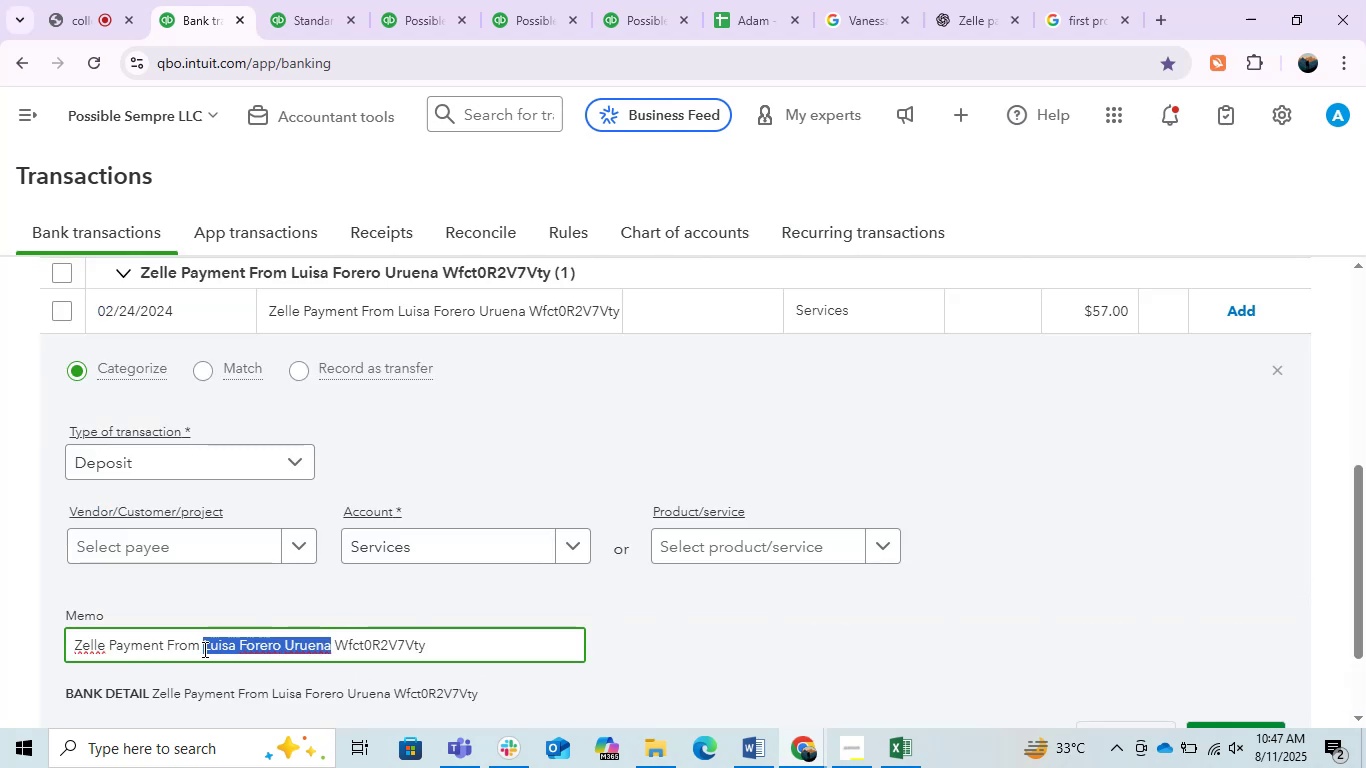 
key(Control+C)
 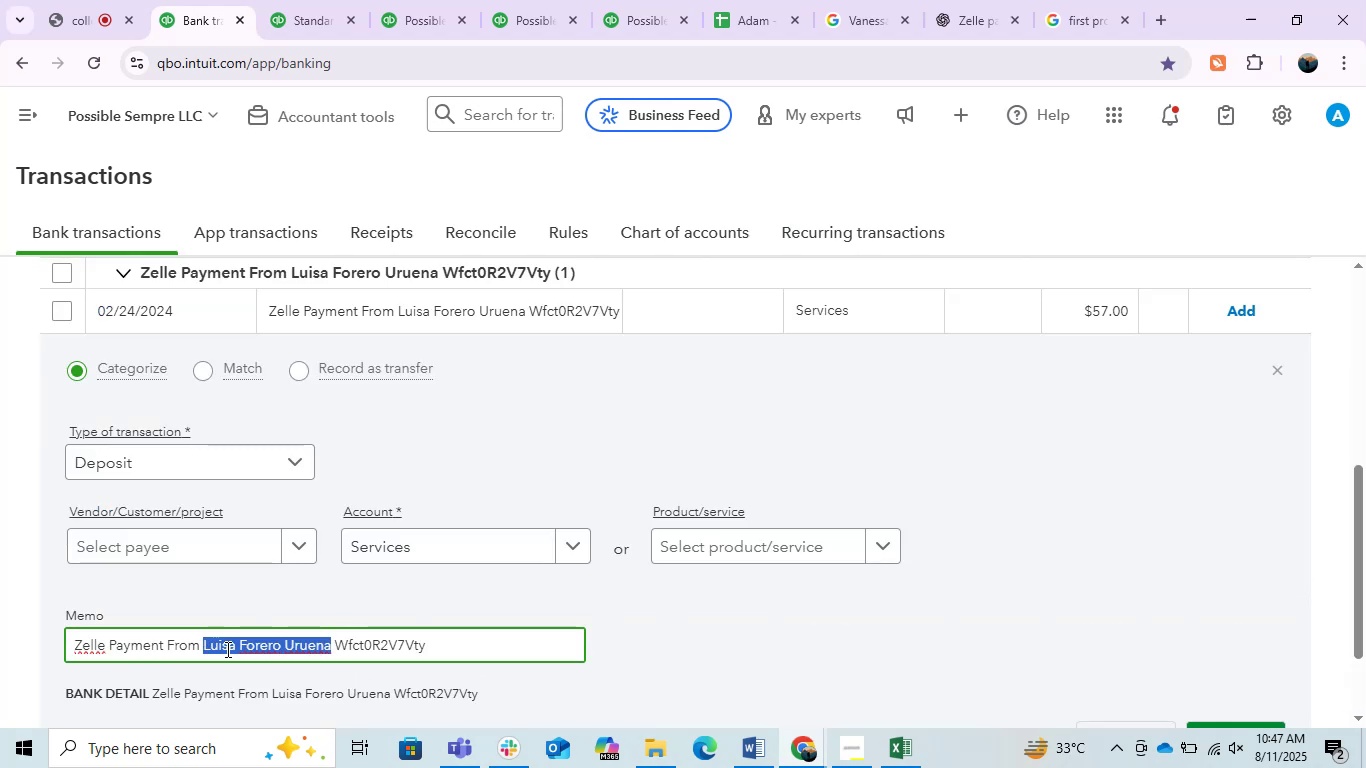 
key(Control+C)
 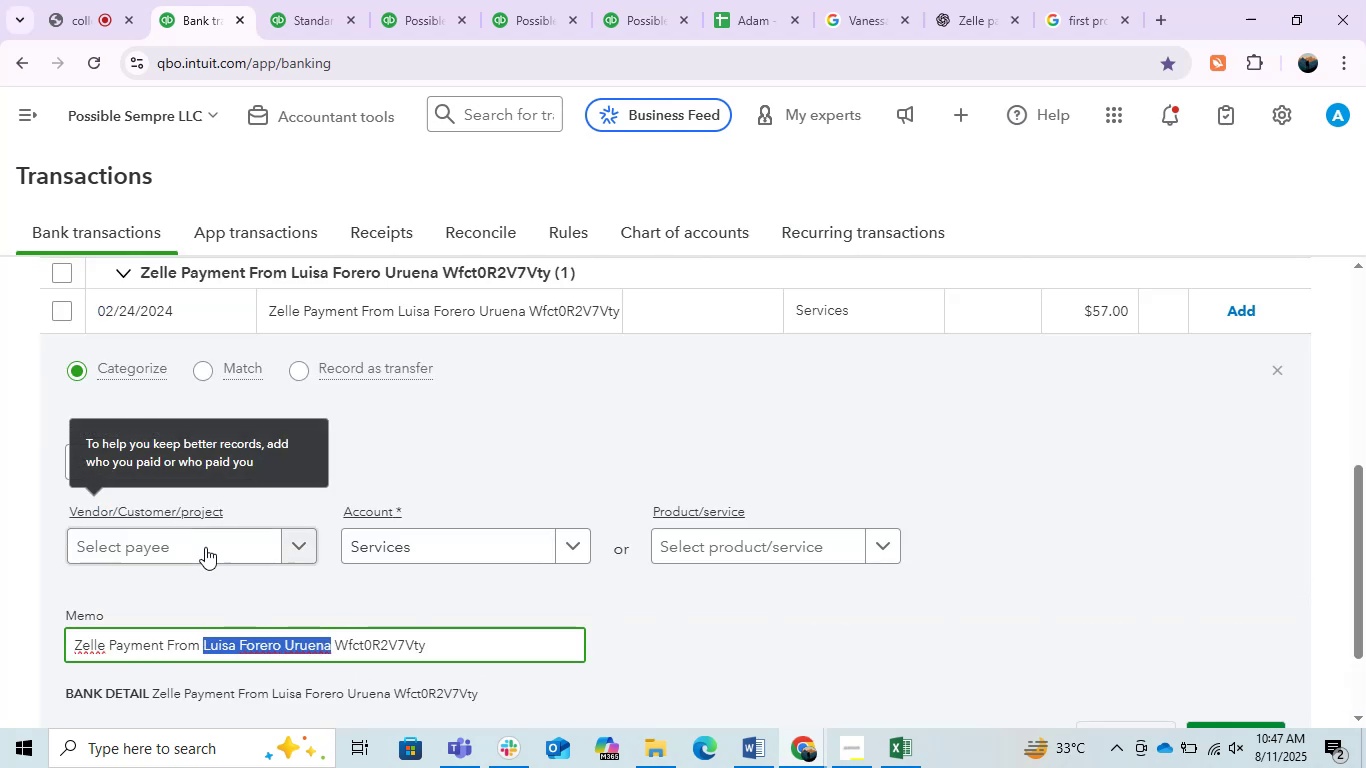 
left_click([205, 547])
 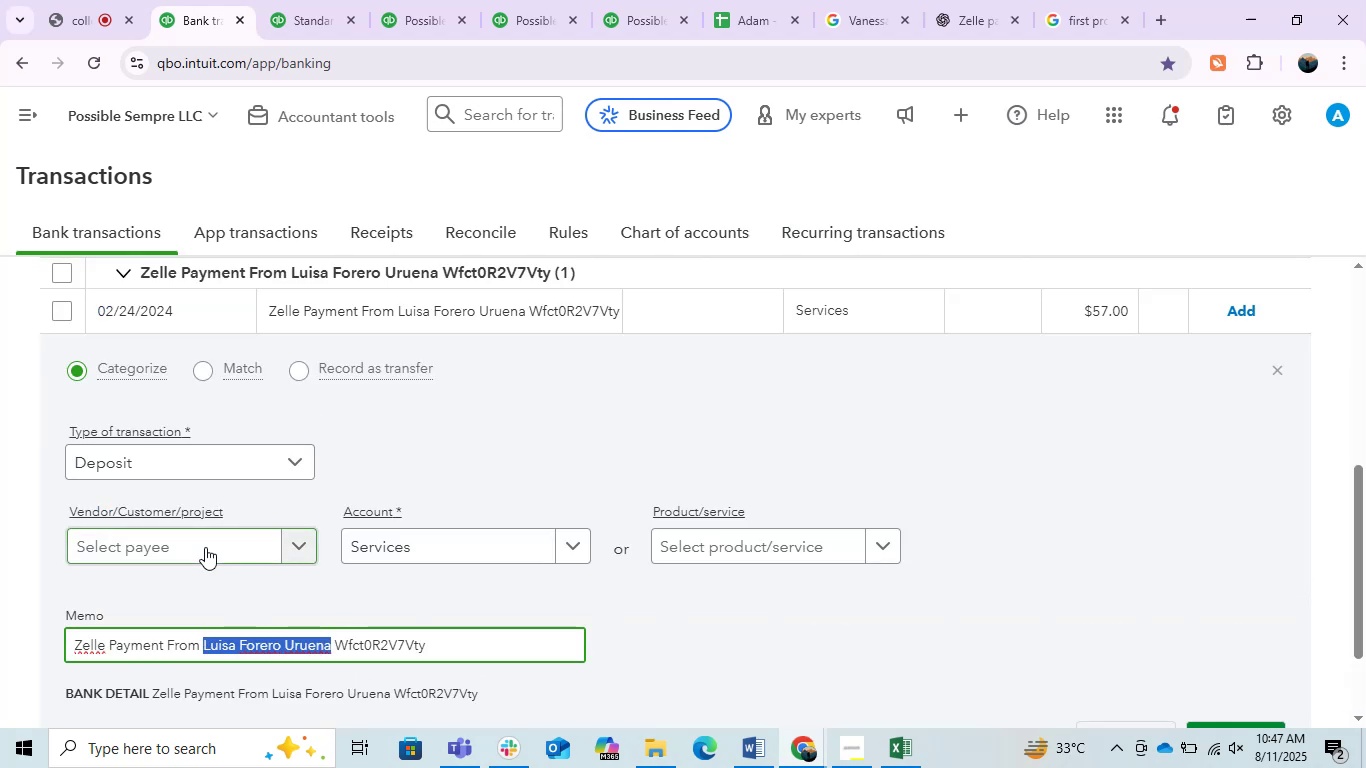 
key(Control+ControlLeft)
 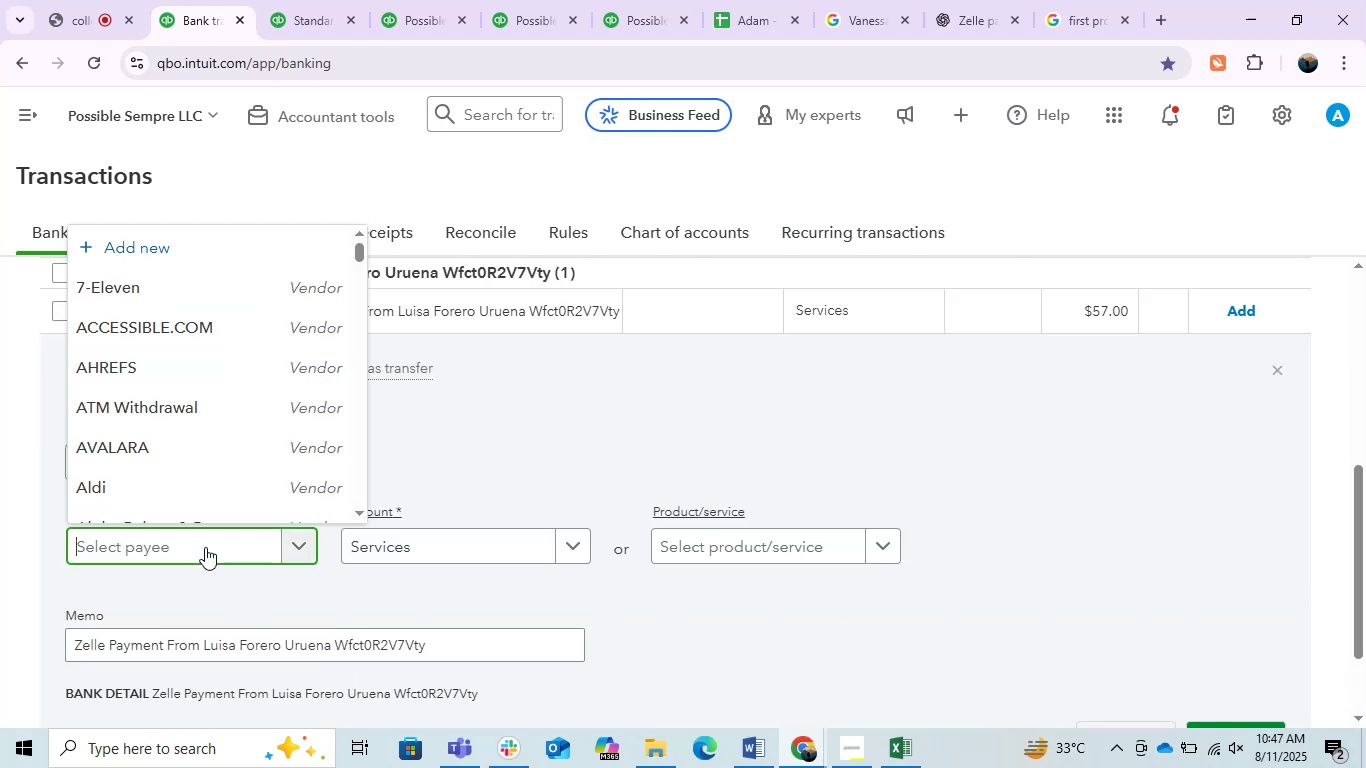 
key(Control+V)
 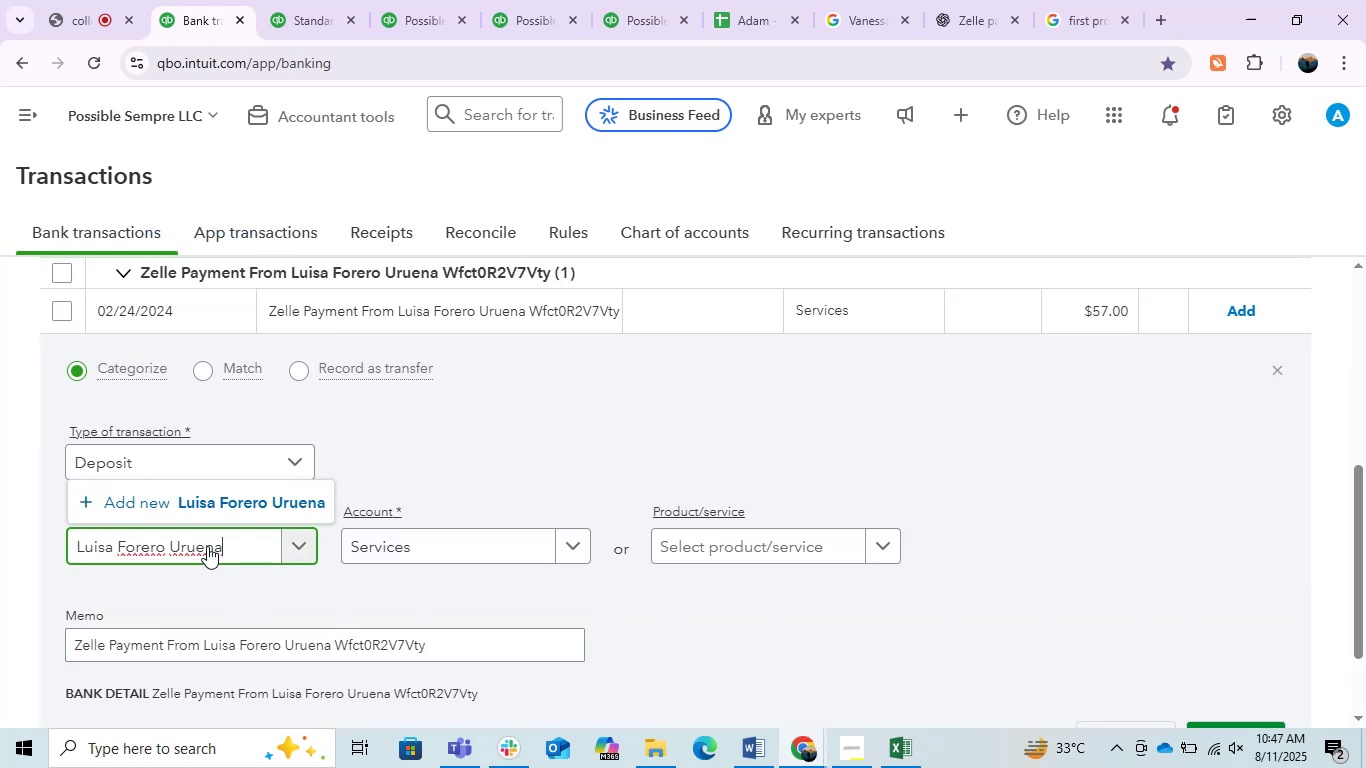 
left_click([251, 516])
 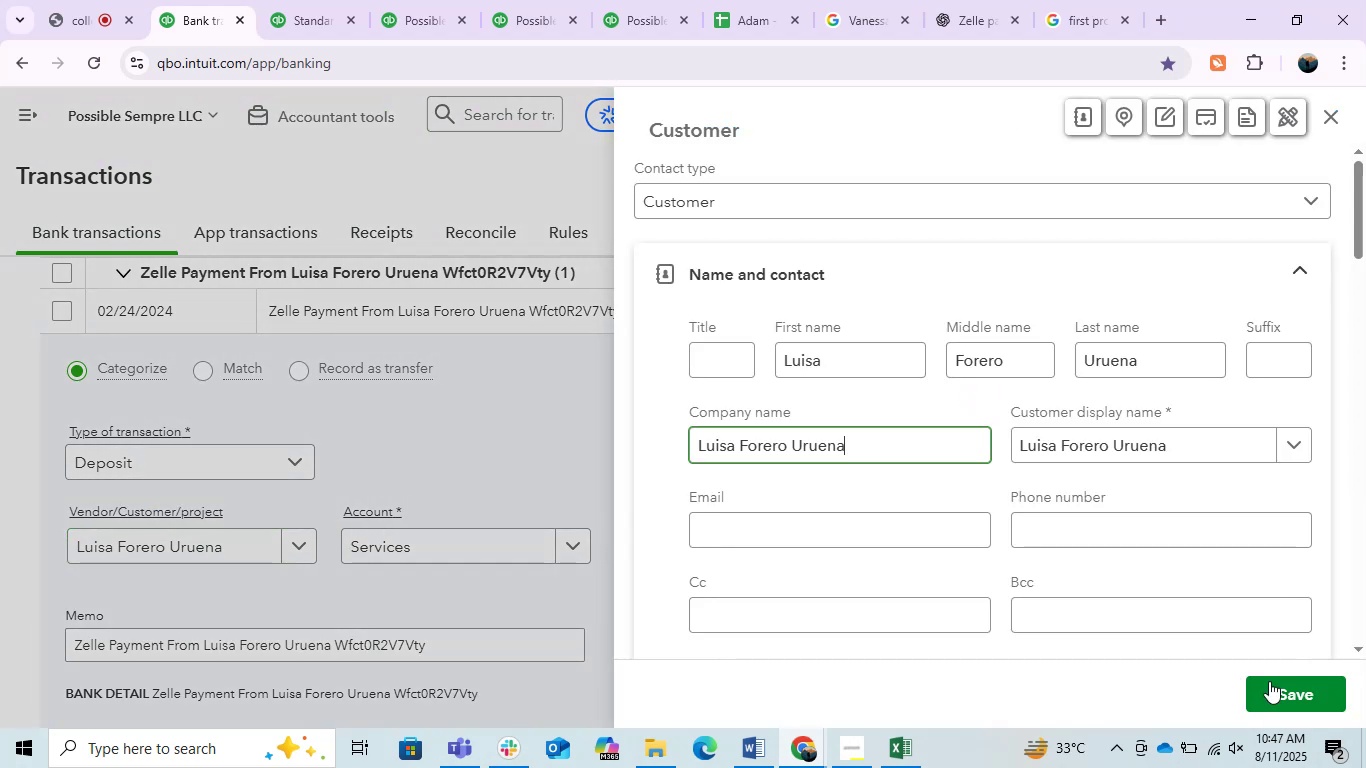 
left_click([1309, 690])
 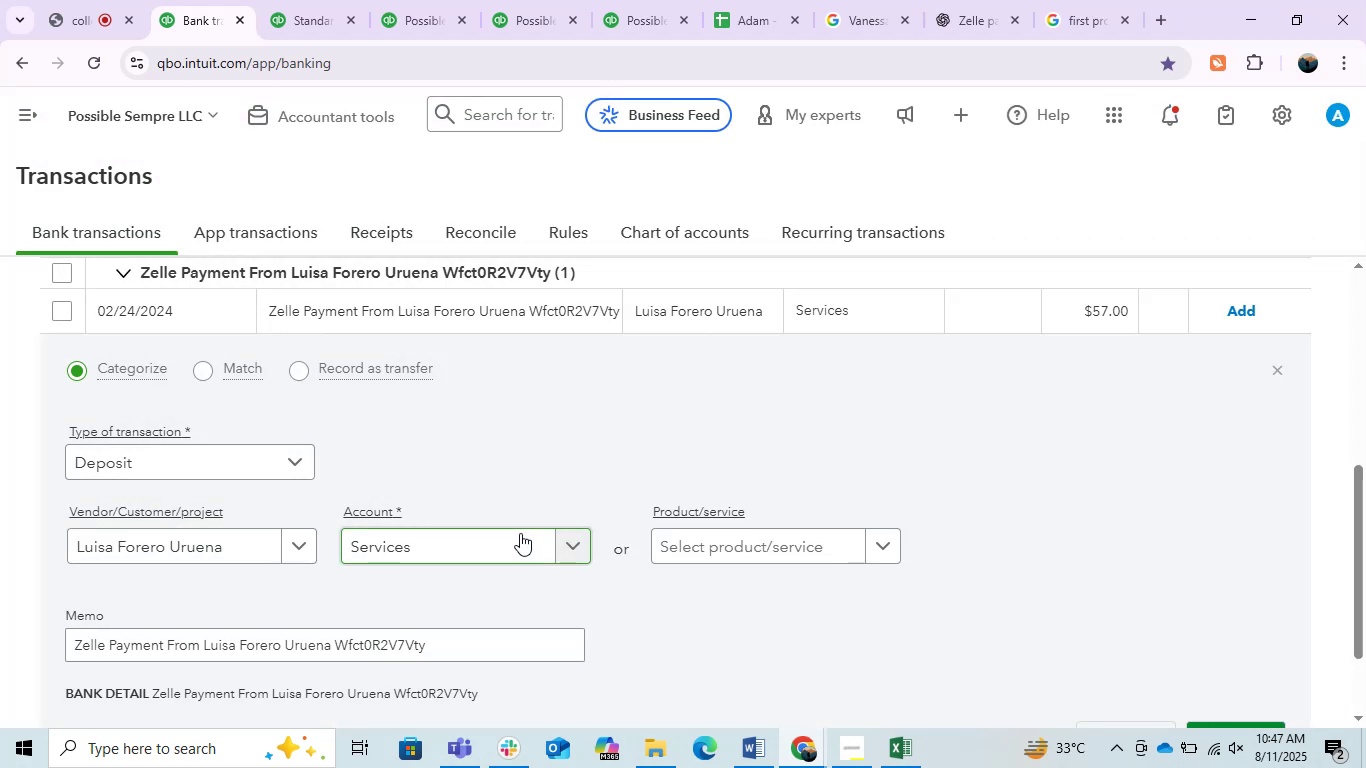 
left_click([518, 535])
 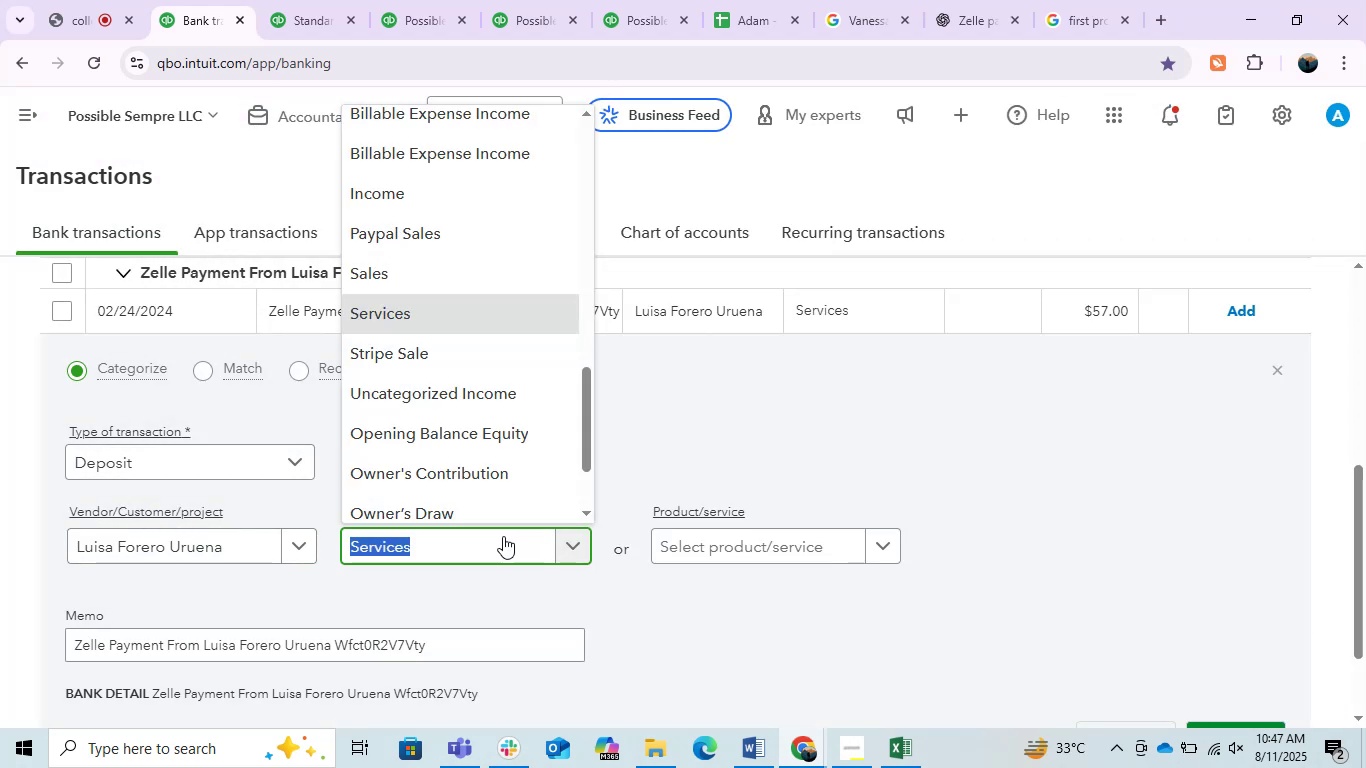 
left_click([475, 182])
 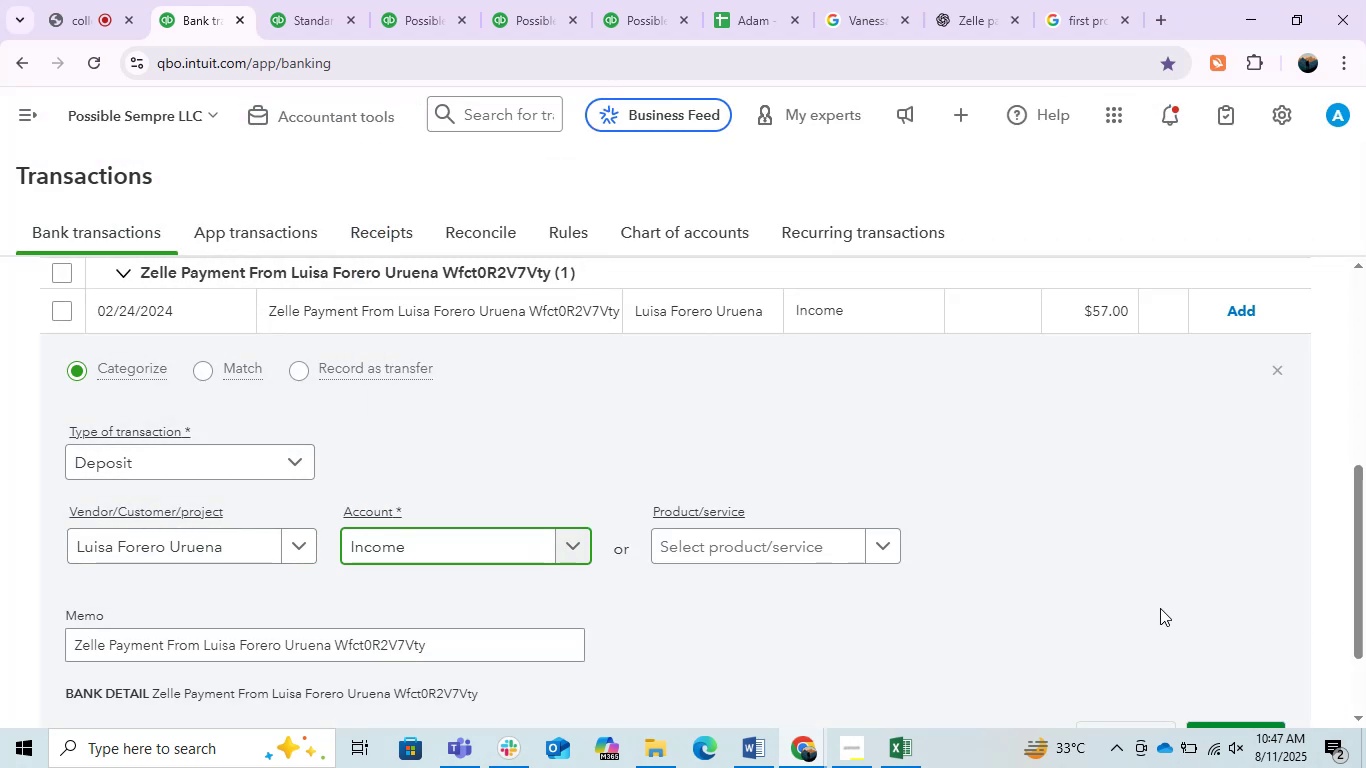 
scroll: coordinate [1235, 516], scroll_direction: down, amount: 1.0
 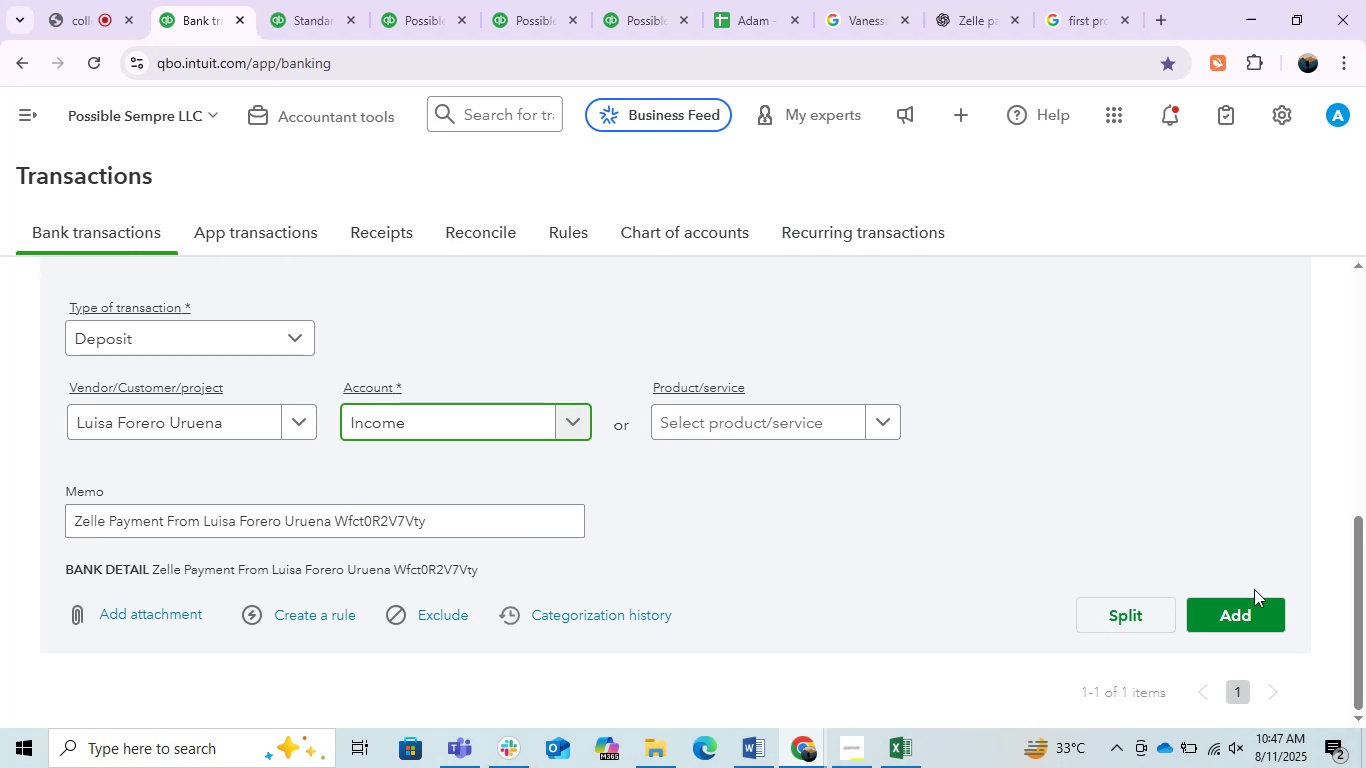 
left_click([1243, 602])
 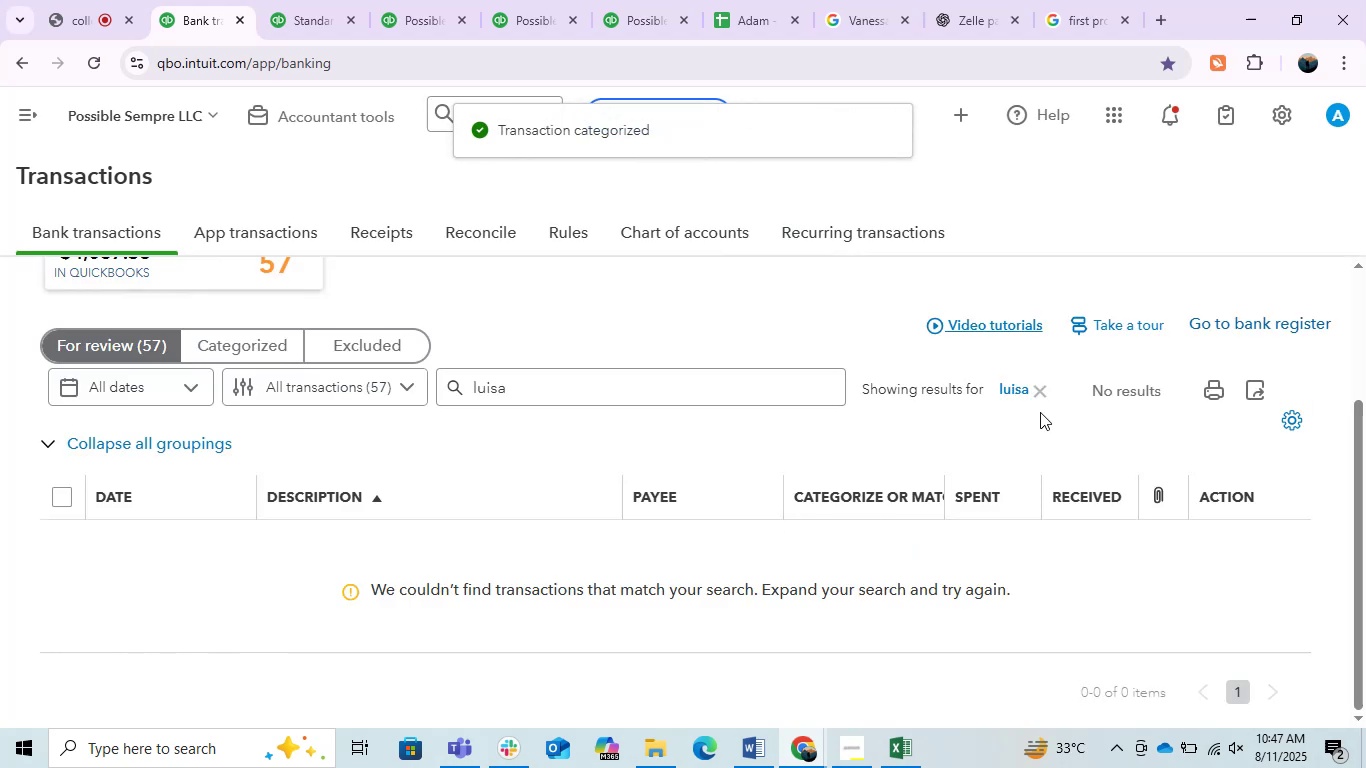 
left_click([1038, 395])
 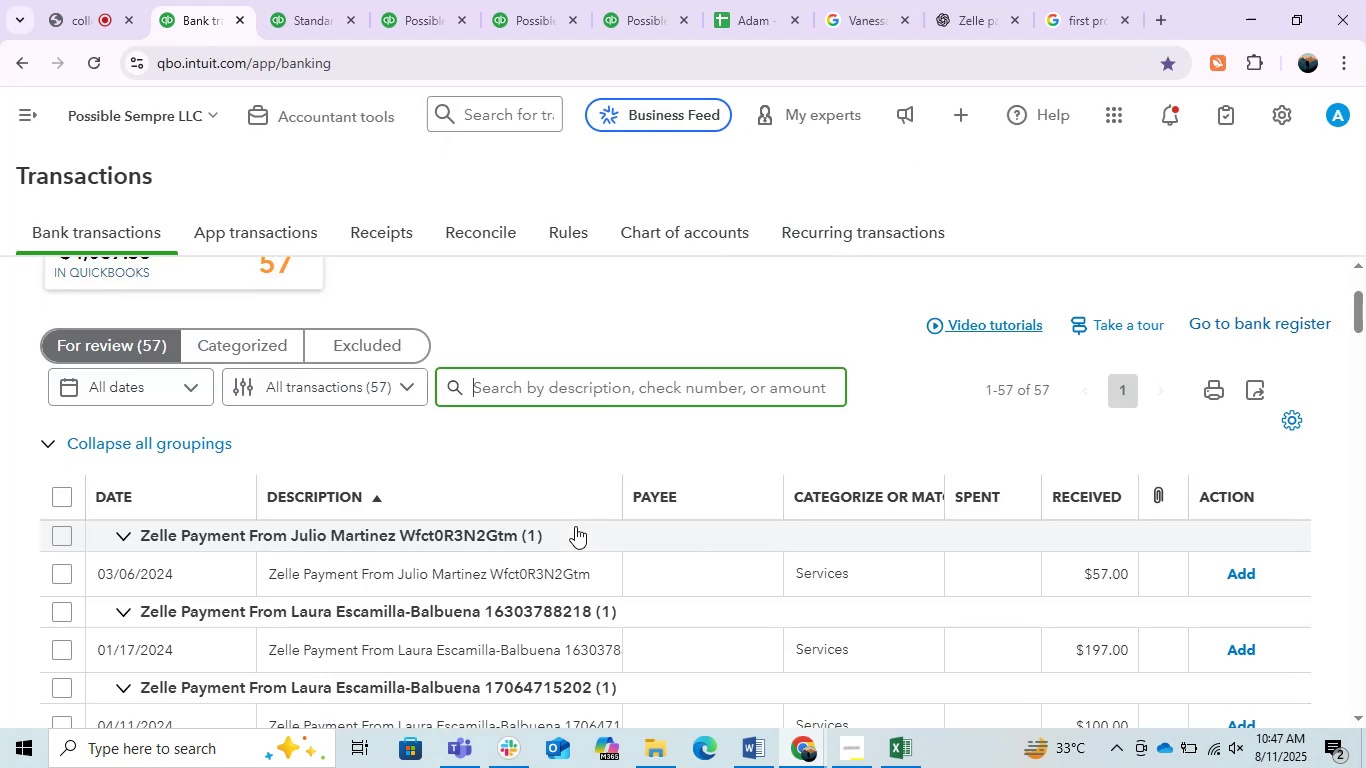 
scroll: coordinate [558, 522], scroll_direction: down, amount: 9.0
 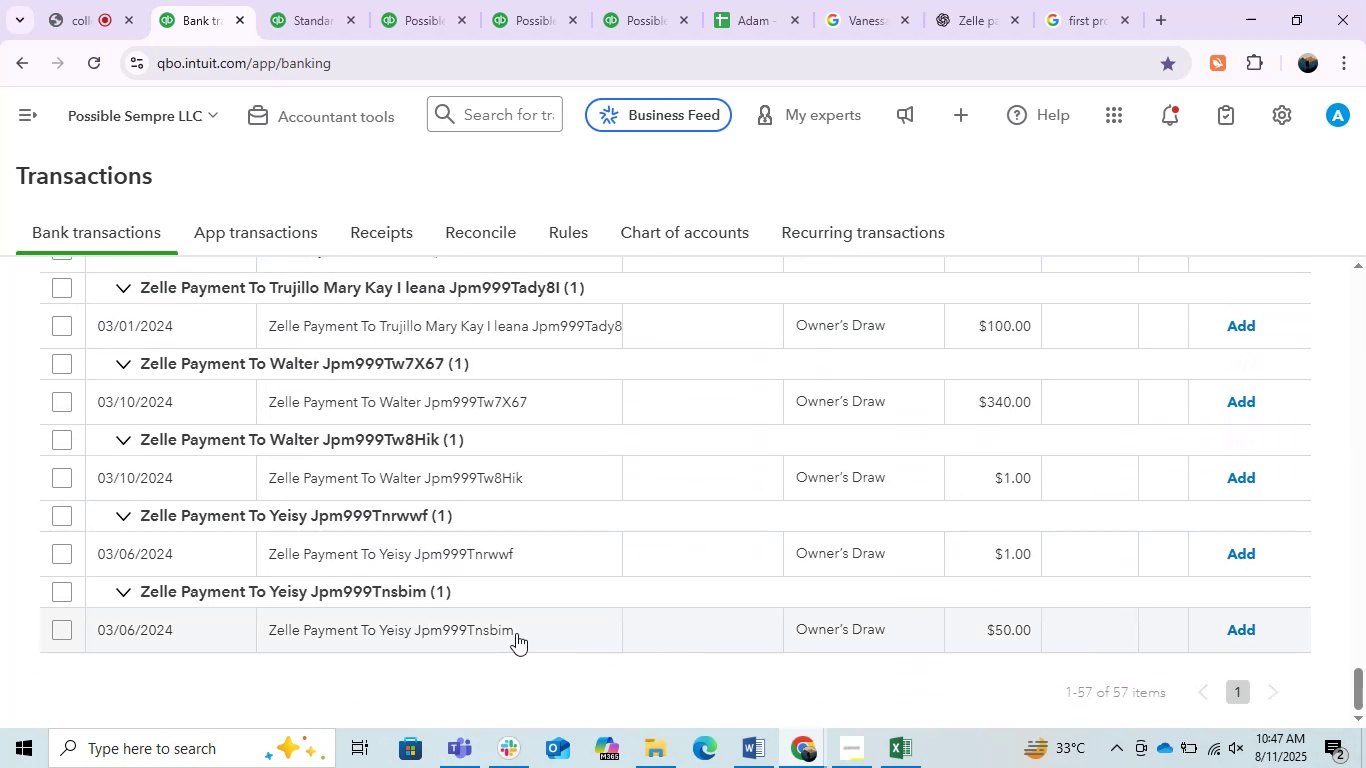 
scroll: coordinate [516, 628], scroll_direction: up, amount: 12.0
 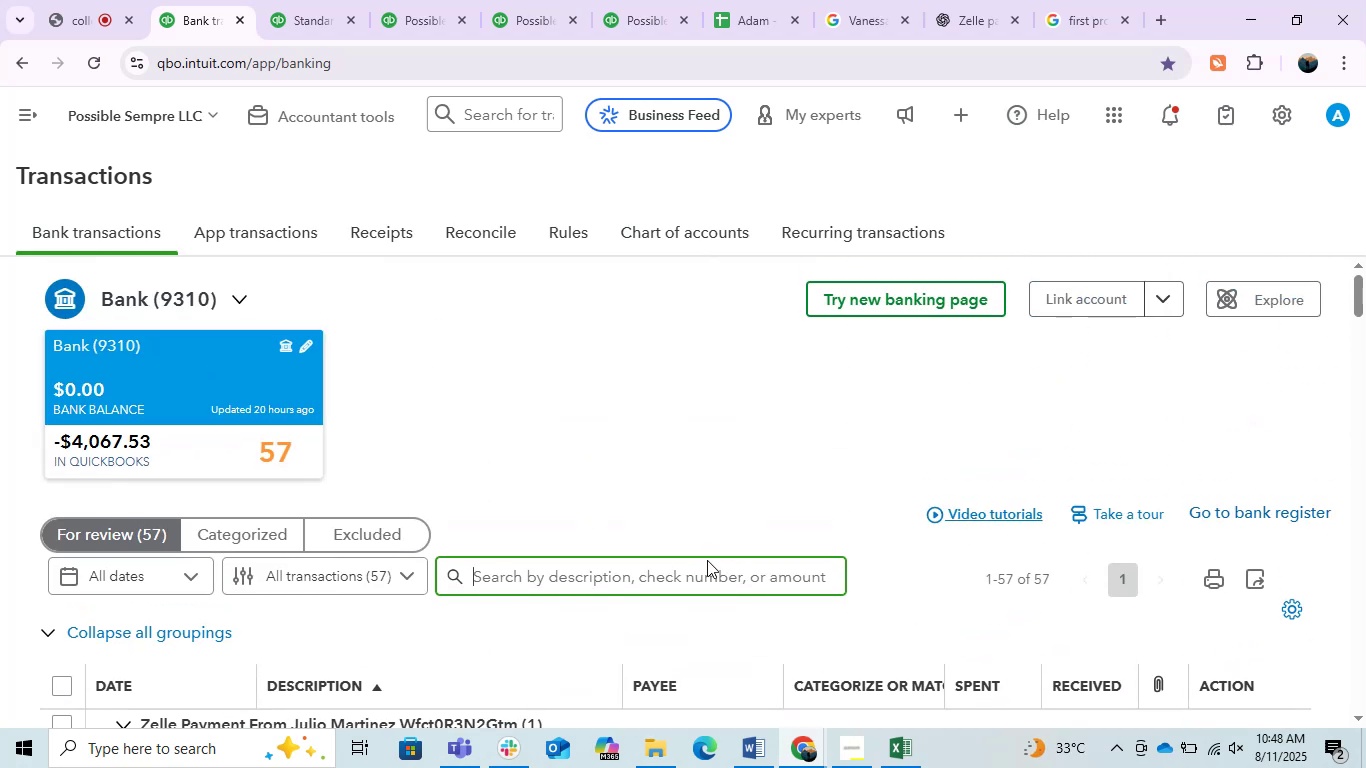 
left_click([692, 574])
 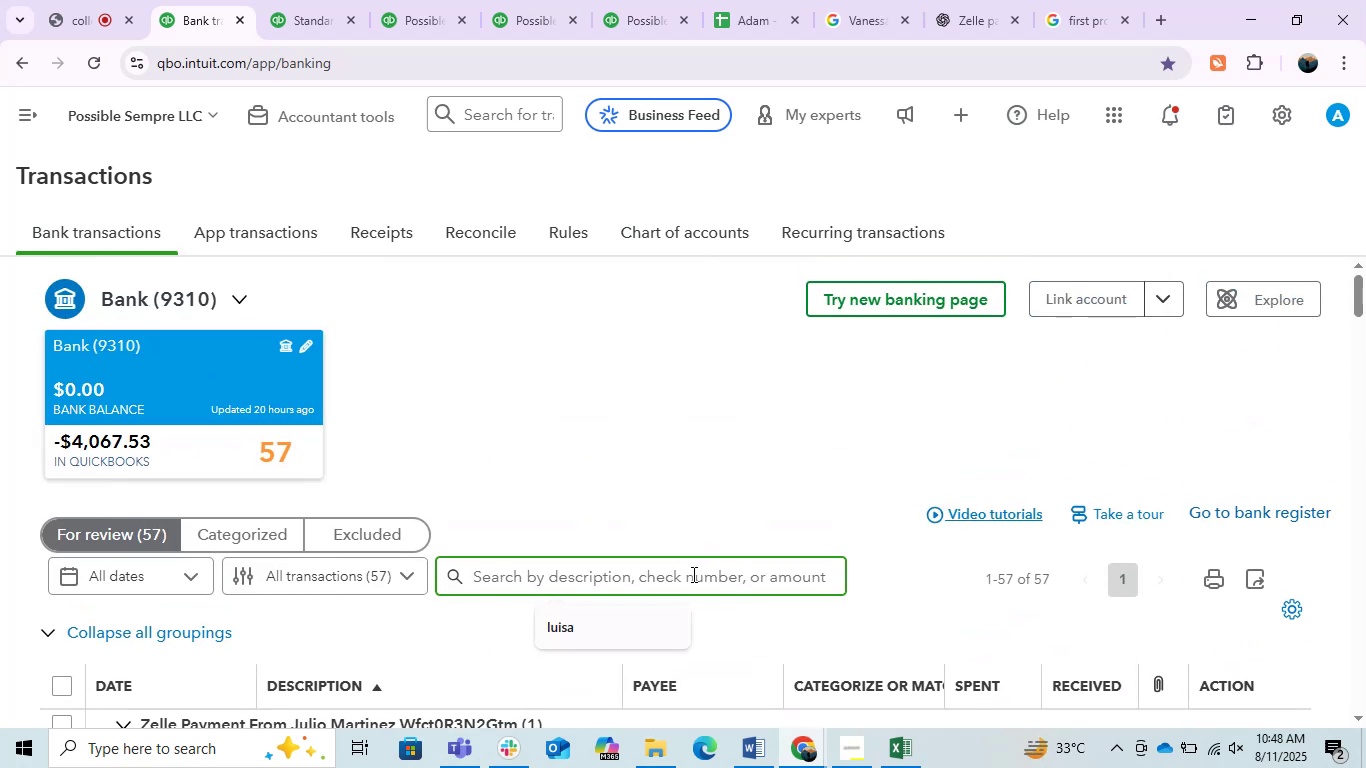 
type(laura)
 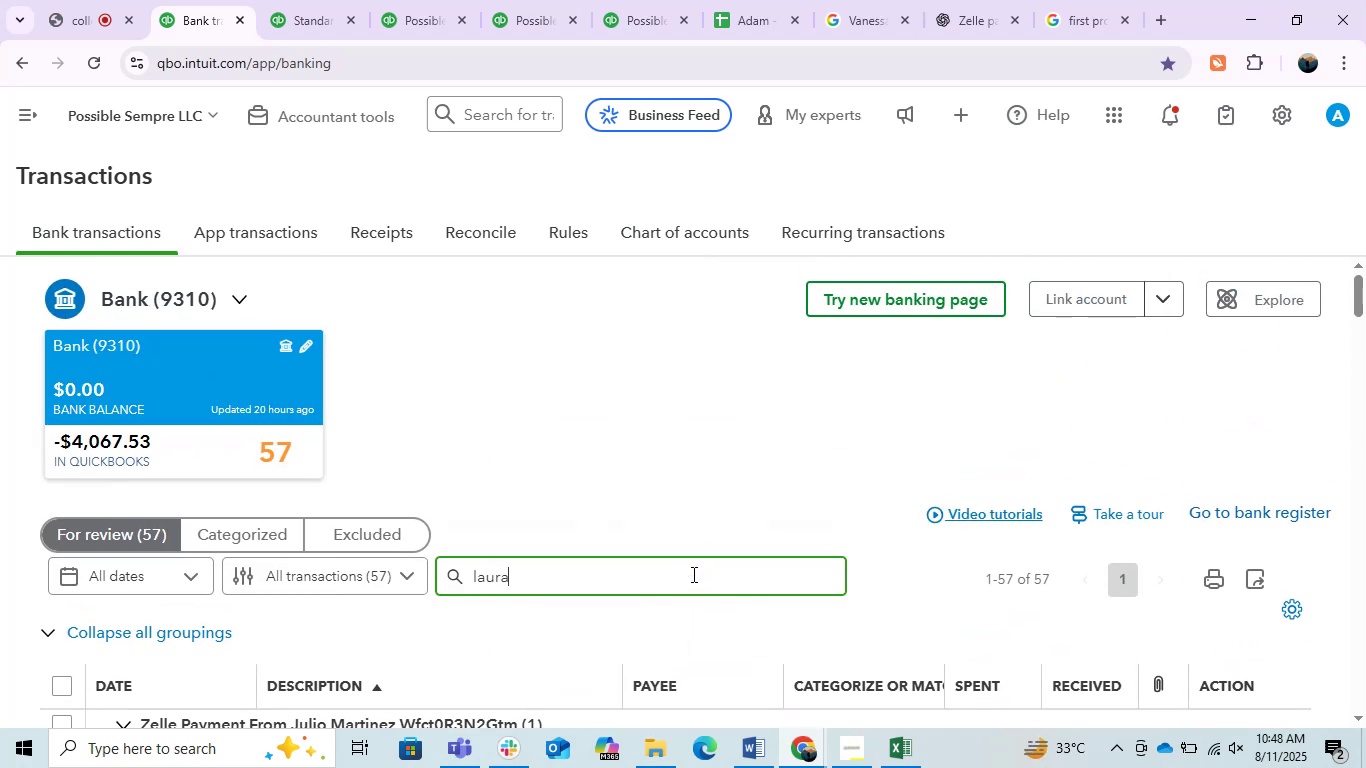 
key(Enter)
 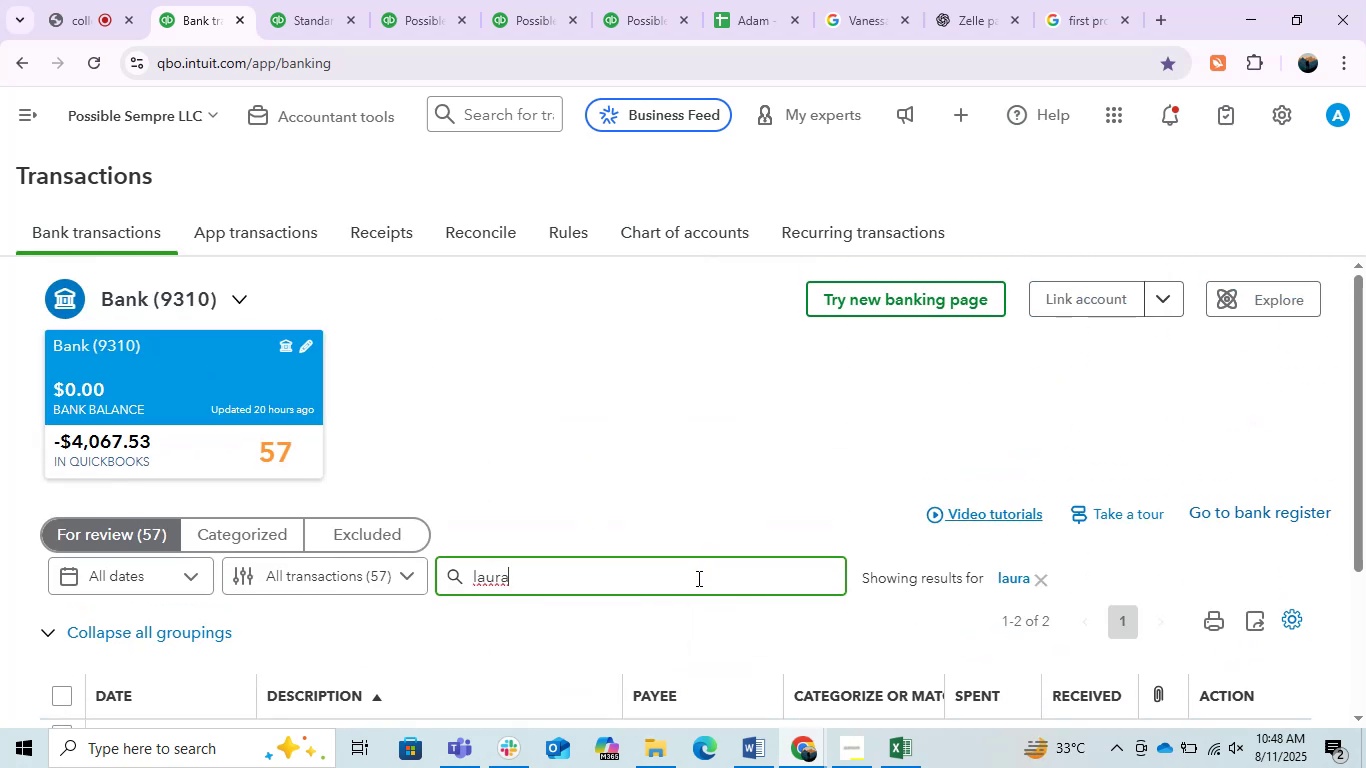 
scroll: coordinate [706, 490], scroll_direction: down, amount: 1.0
 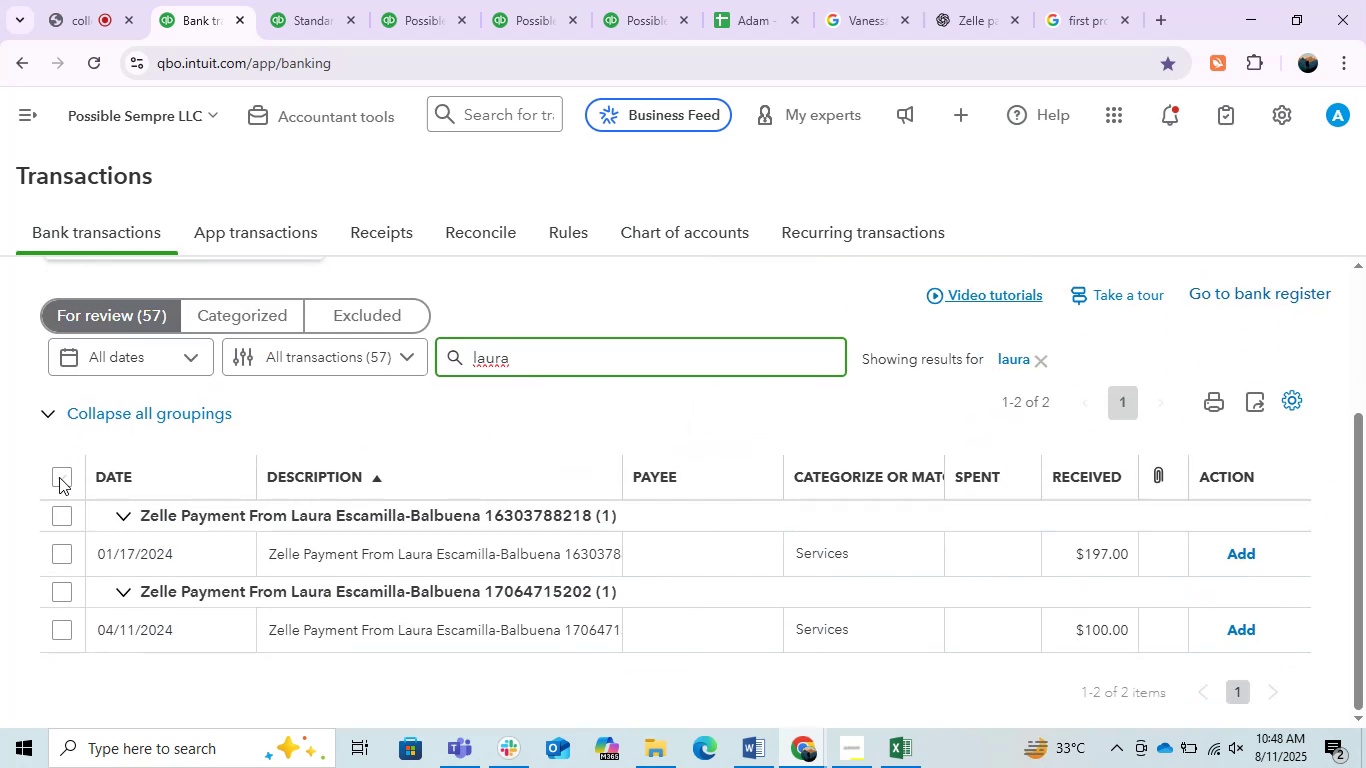 
left_click([59, 477])
 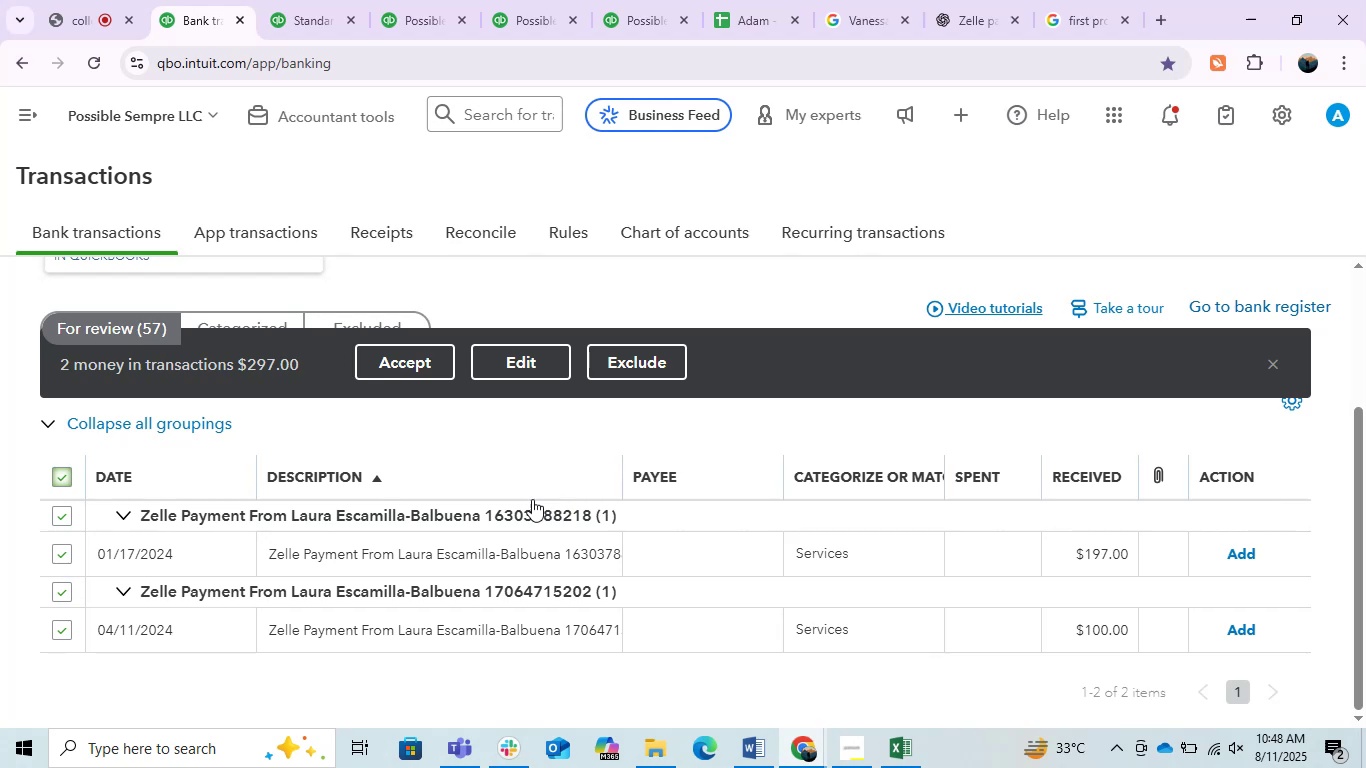 
left_click([428, 552])
 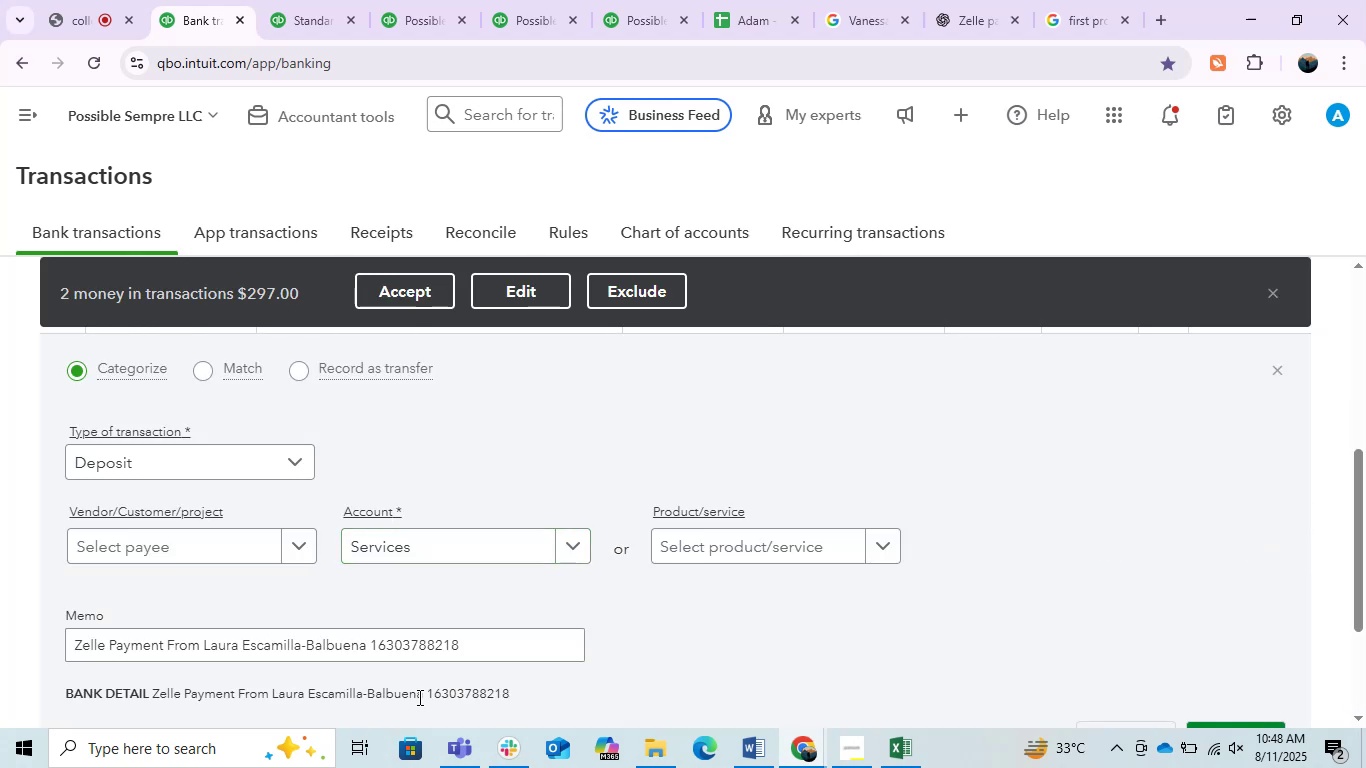 
left_click_drag(start_coordinate=[422, 695], to_coordinate=[275, 694])
 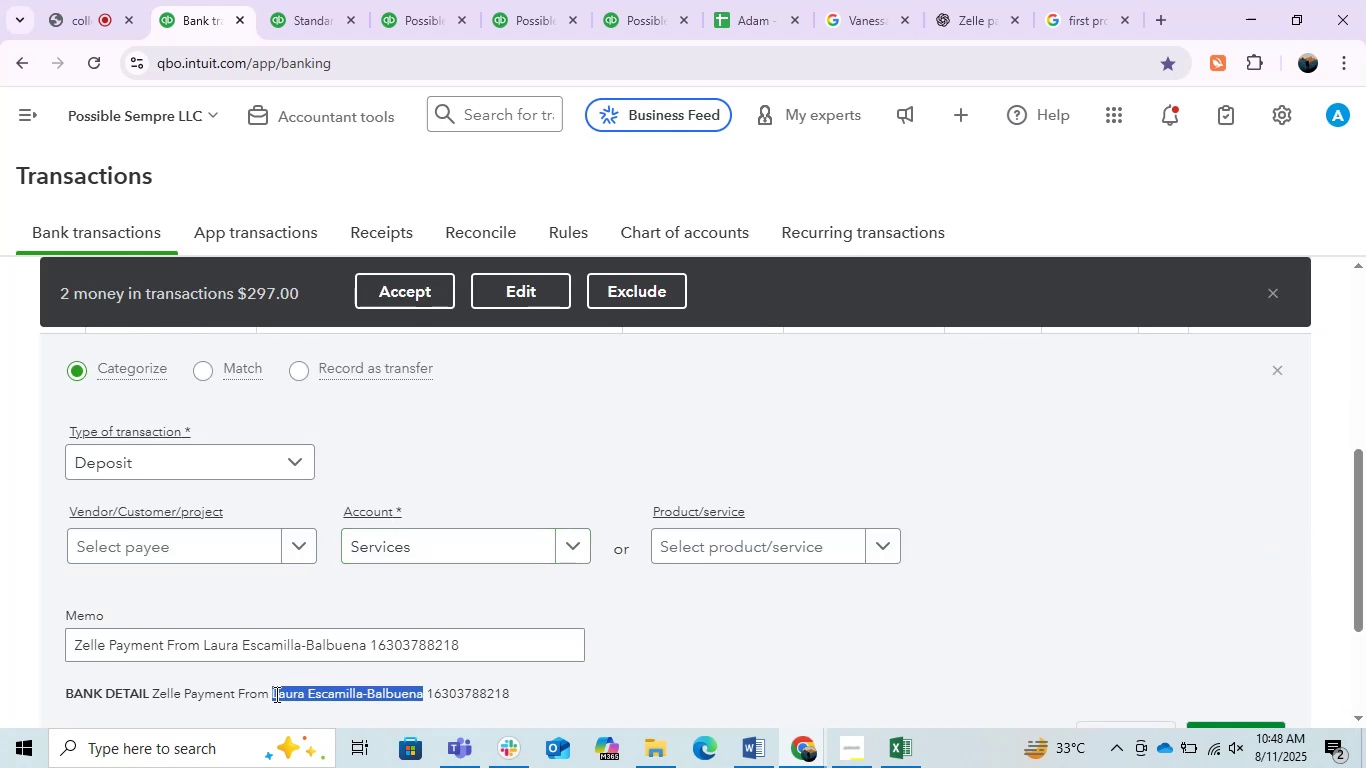 
key(Control+C)
 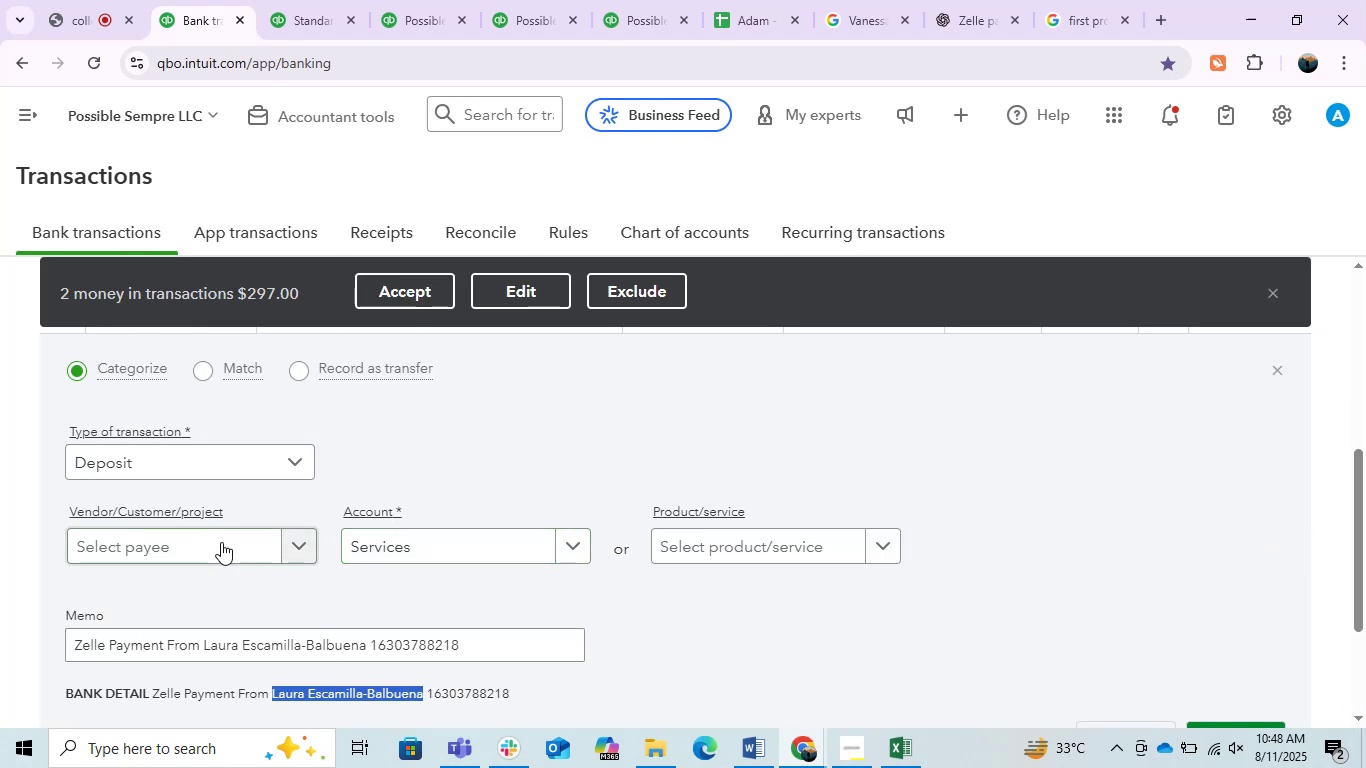 
left_click([215, 537])
 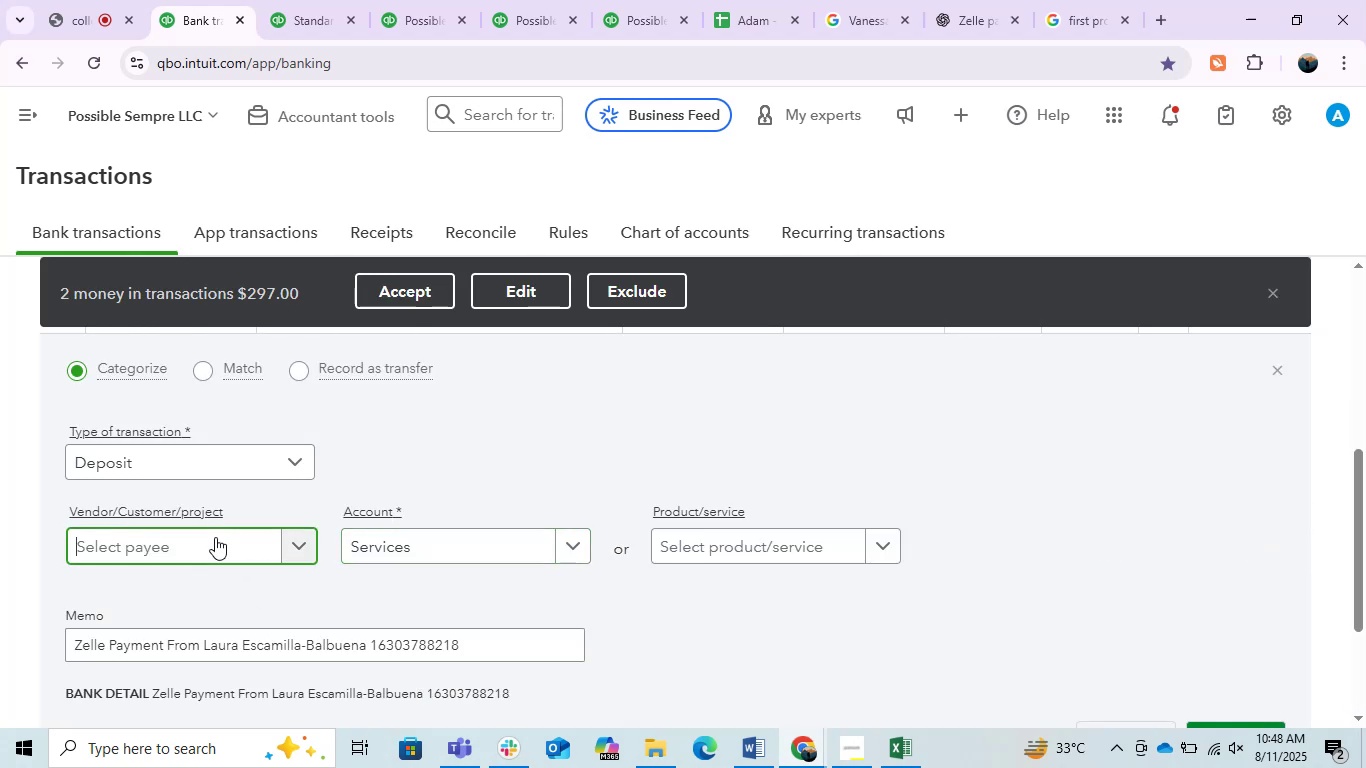 
key(Control+ControlLeft)
 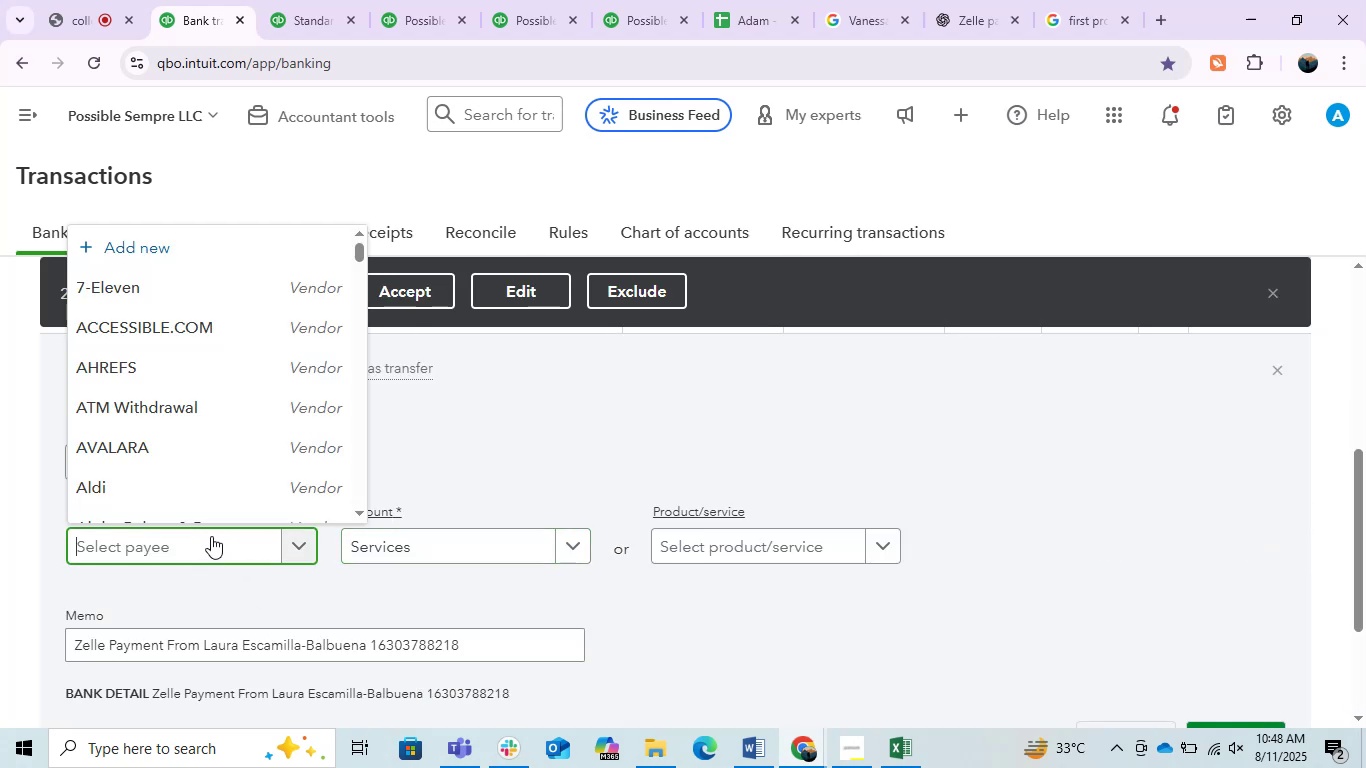 
key(Control+V)
 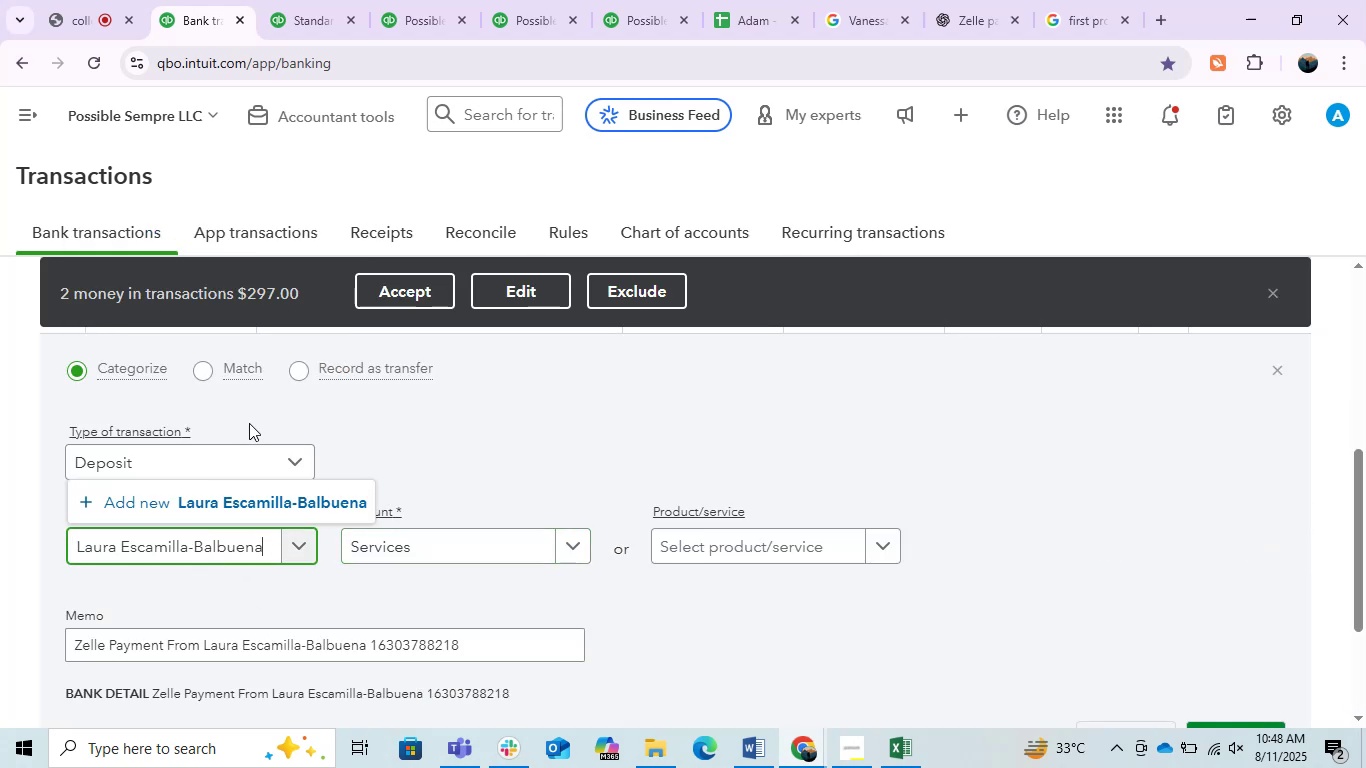 
left_click([297, 504])
 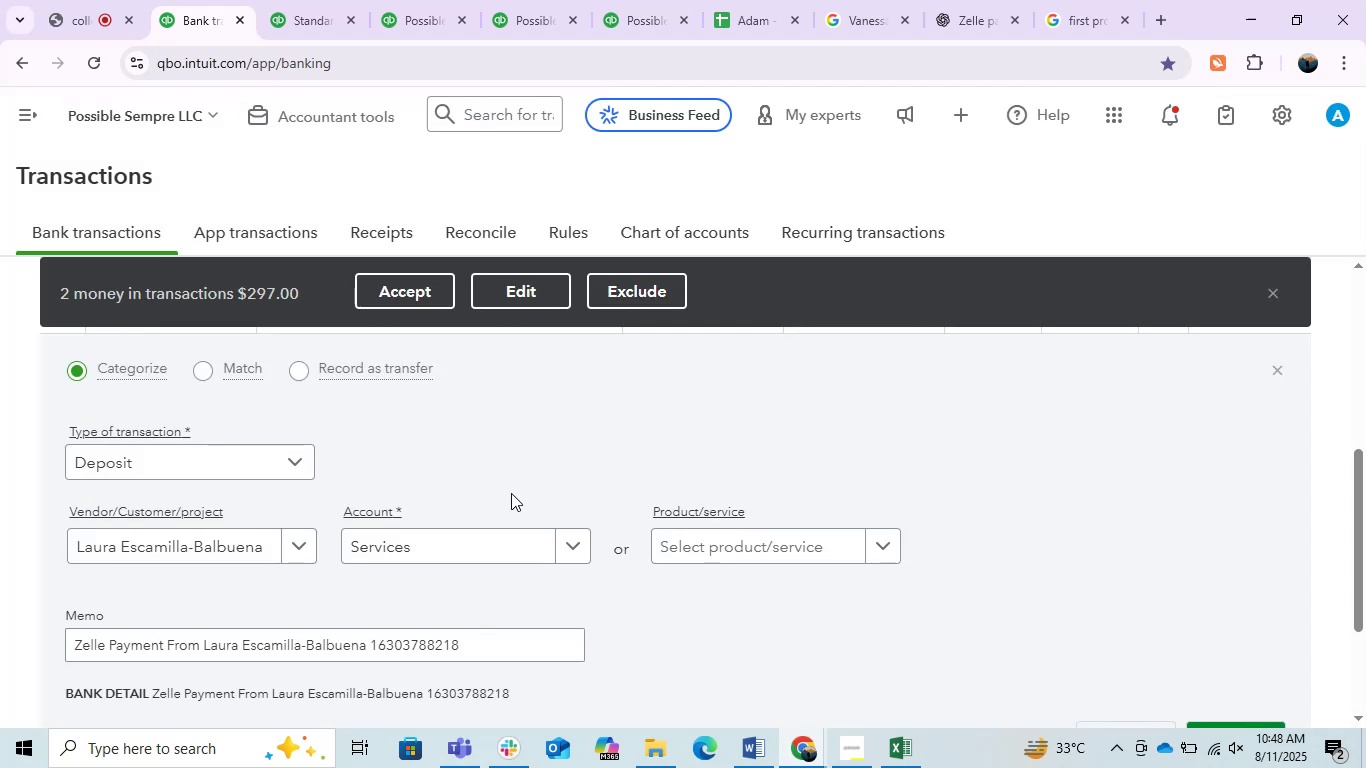 
left_click([470, 545])
 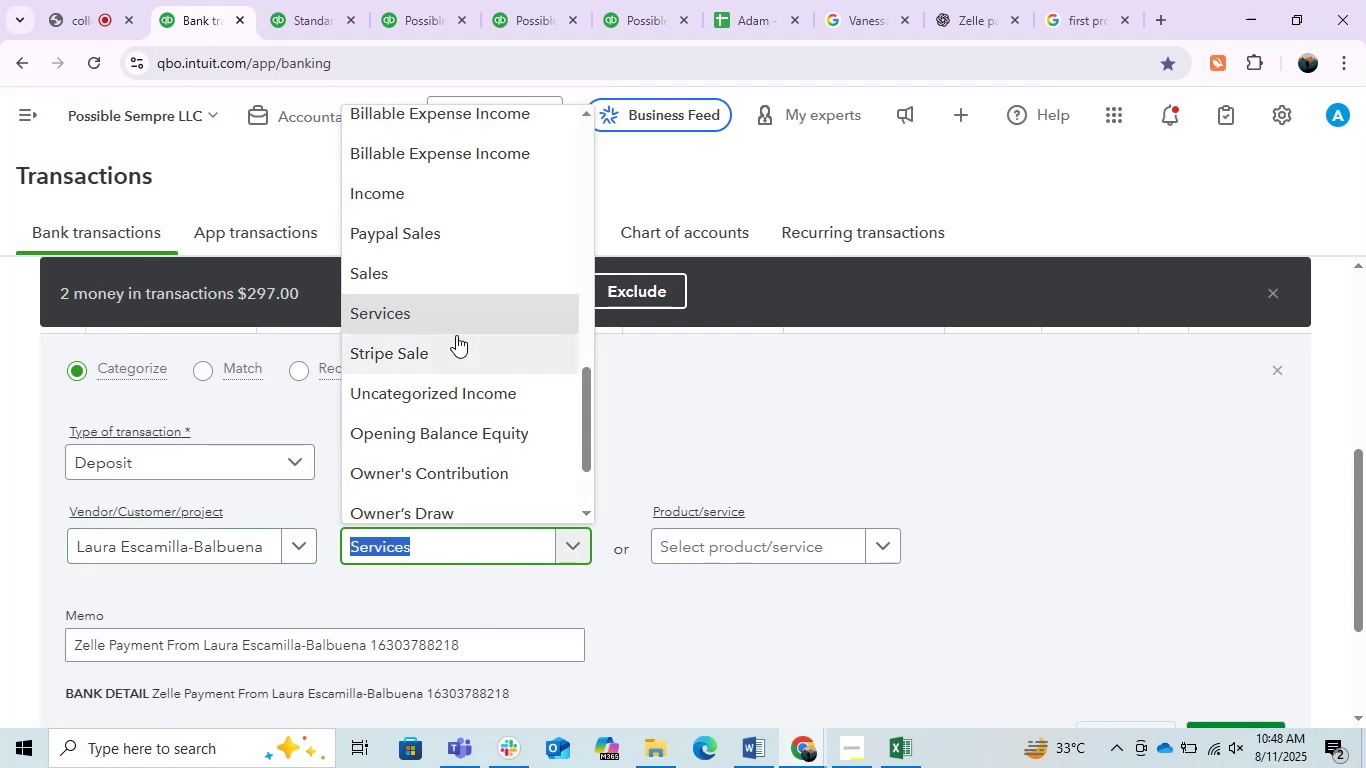 
left_click([426, 194])
 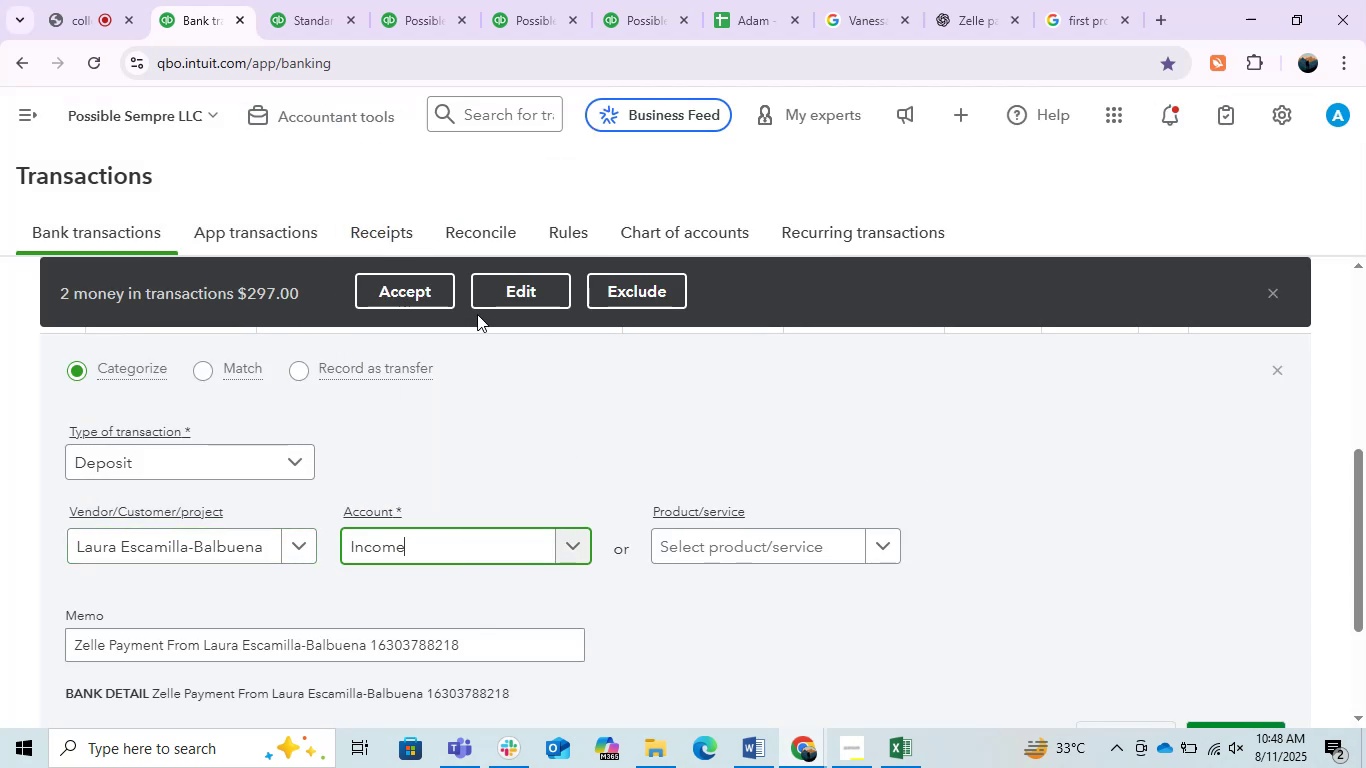 
left_click([493, 295])
 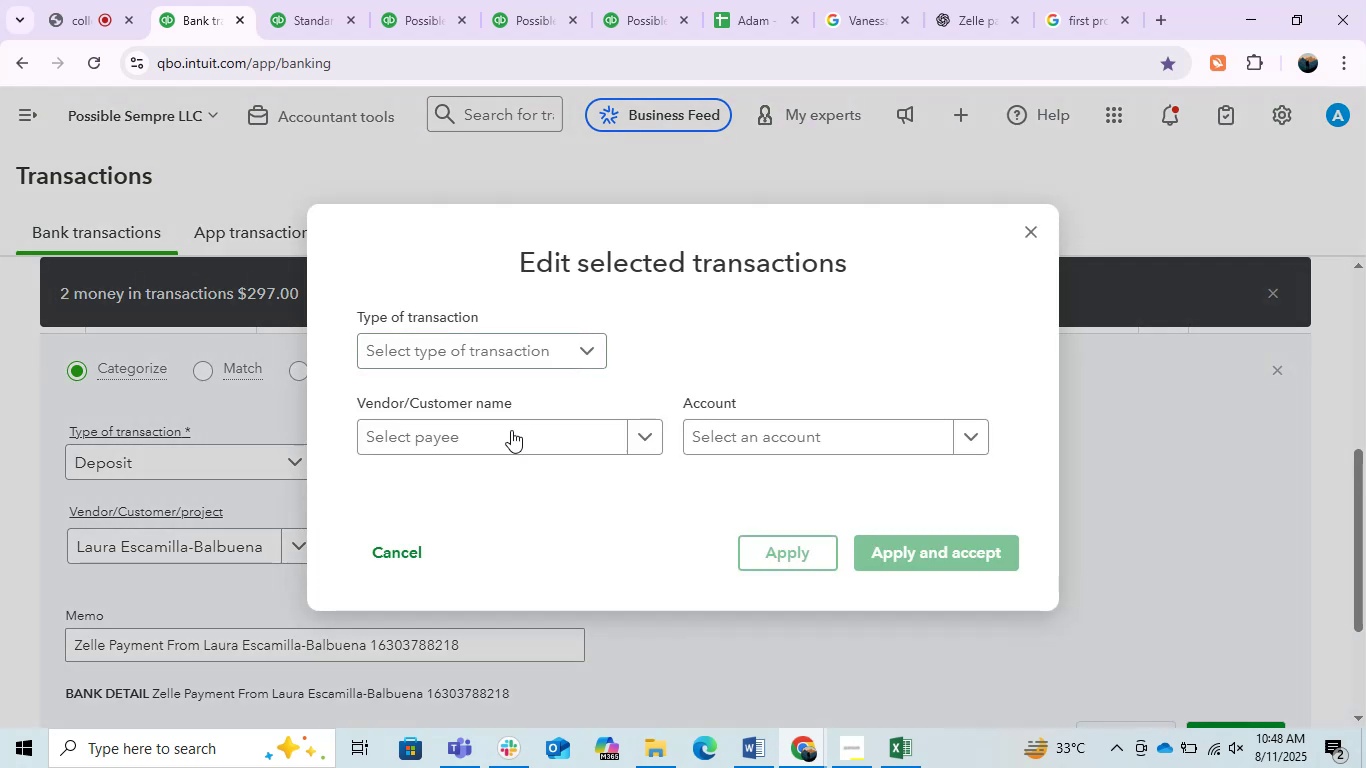 
left_click([504, 441])
 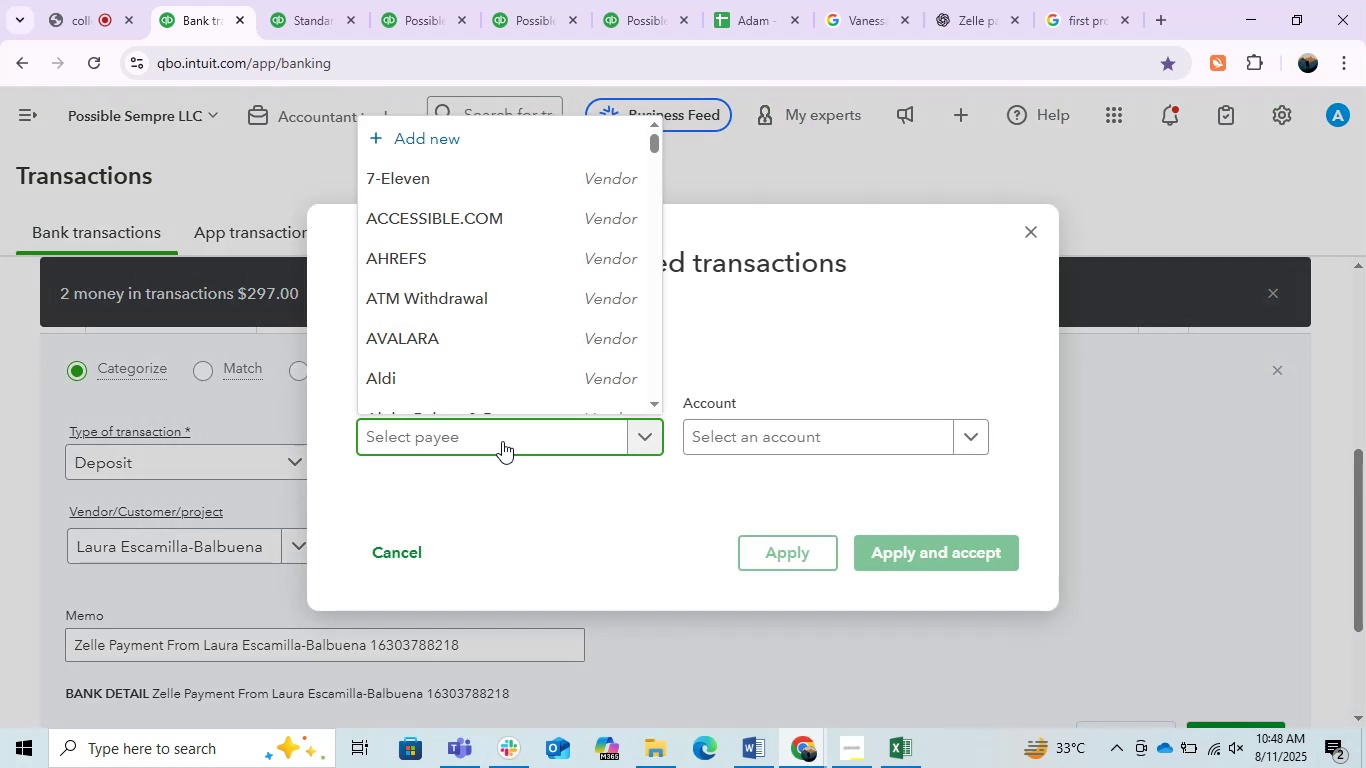 
key(Control+V)
 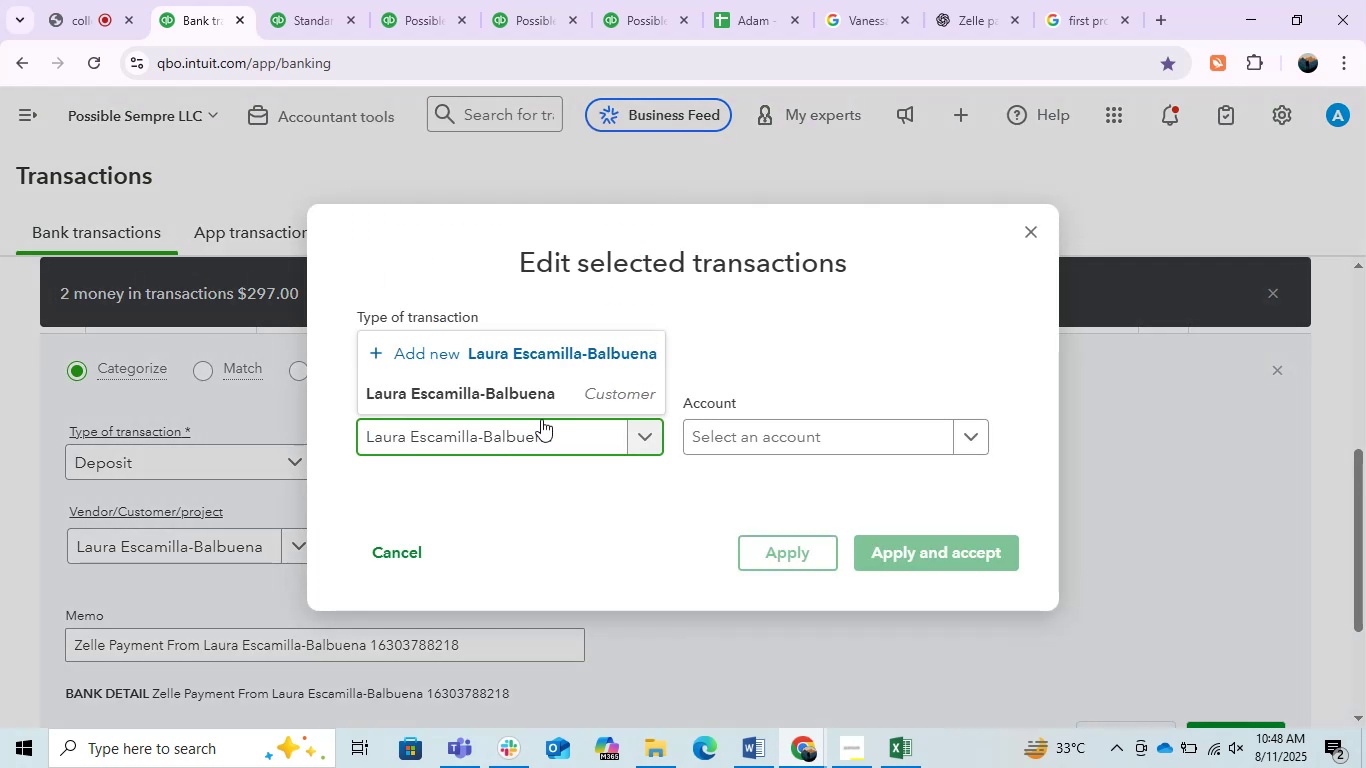 
left_click([542, 392])
 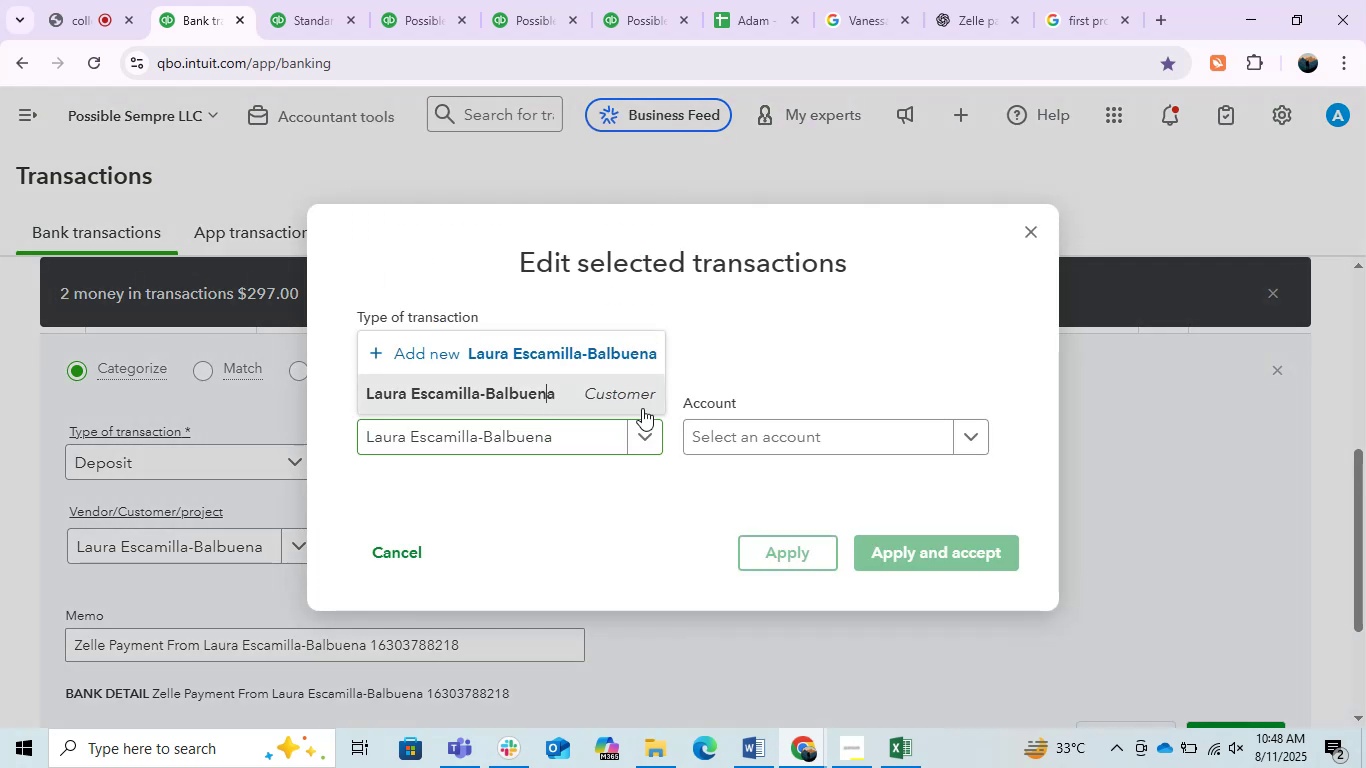 
mouse_move([770, 446])
 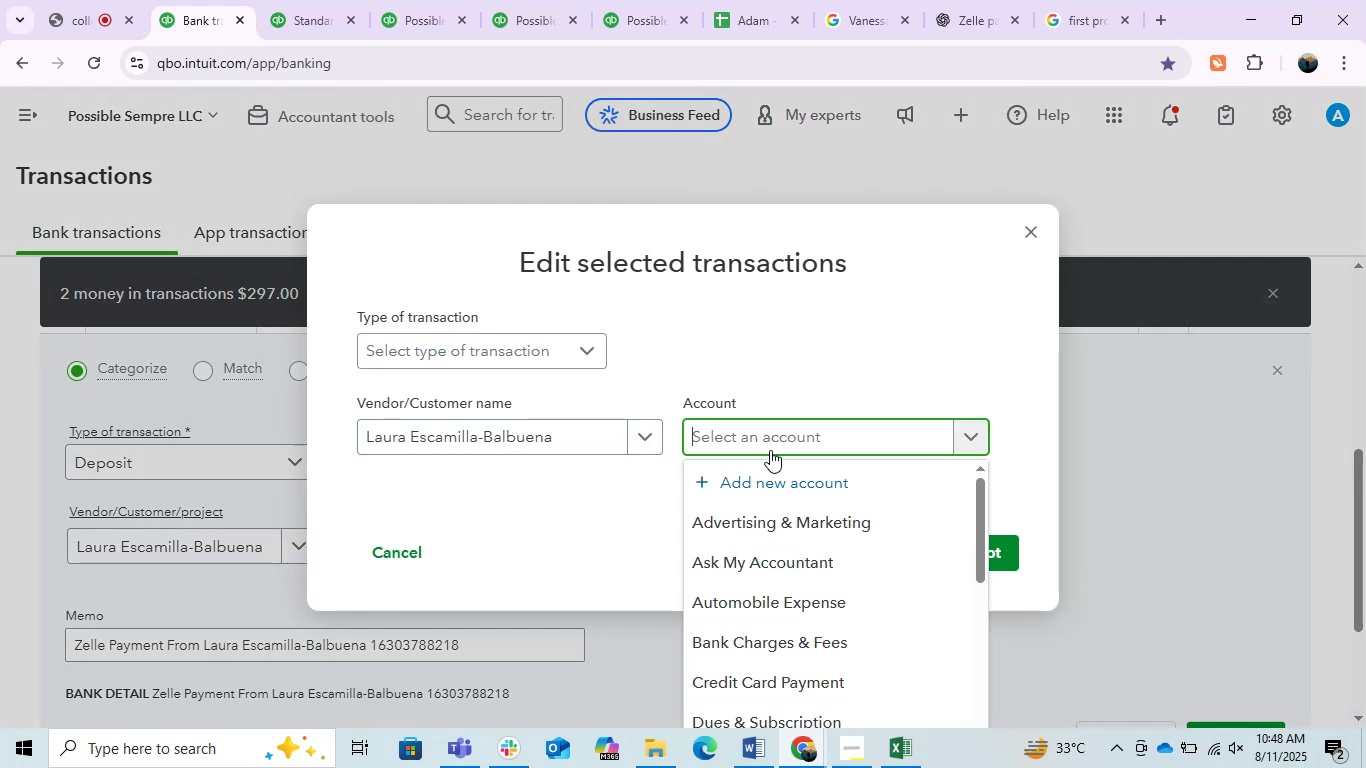 
type(in)
 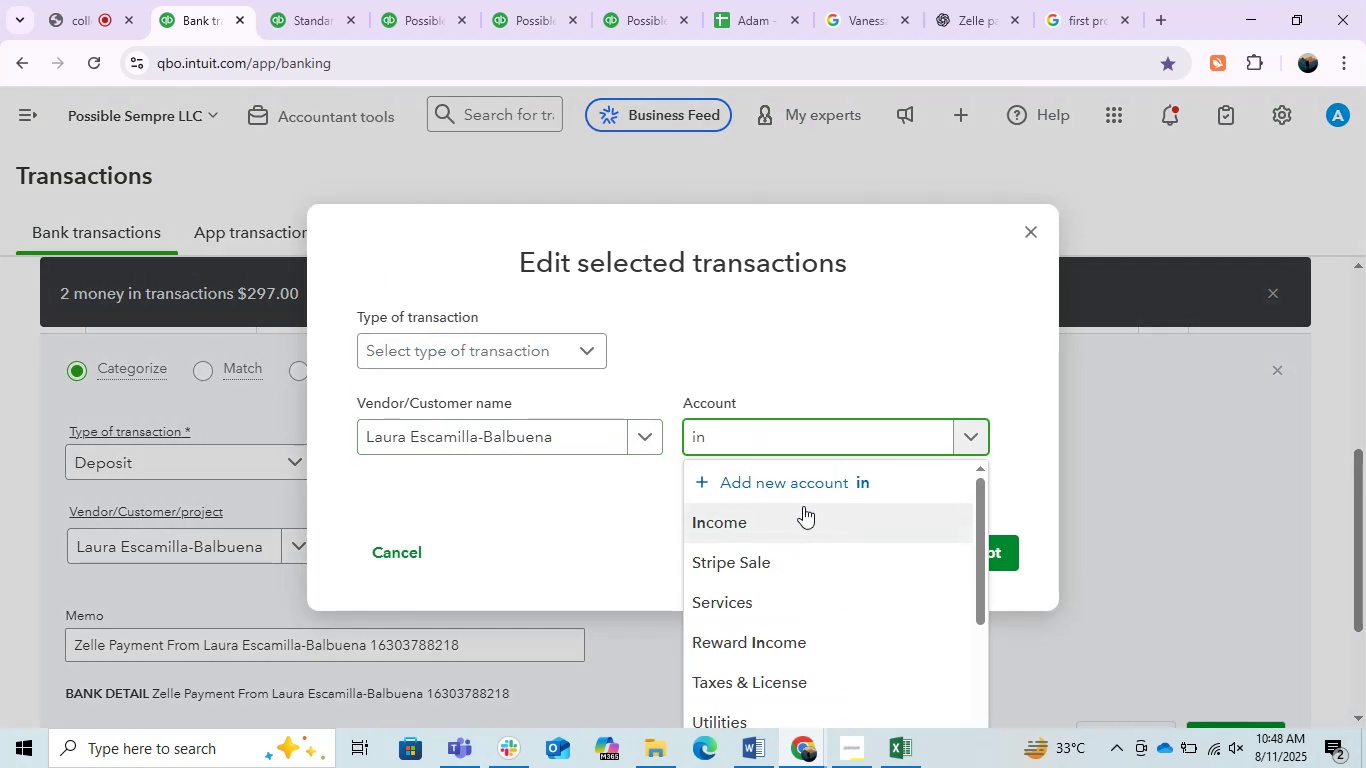 
left_click([797, 509])
 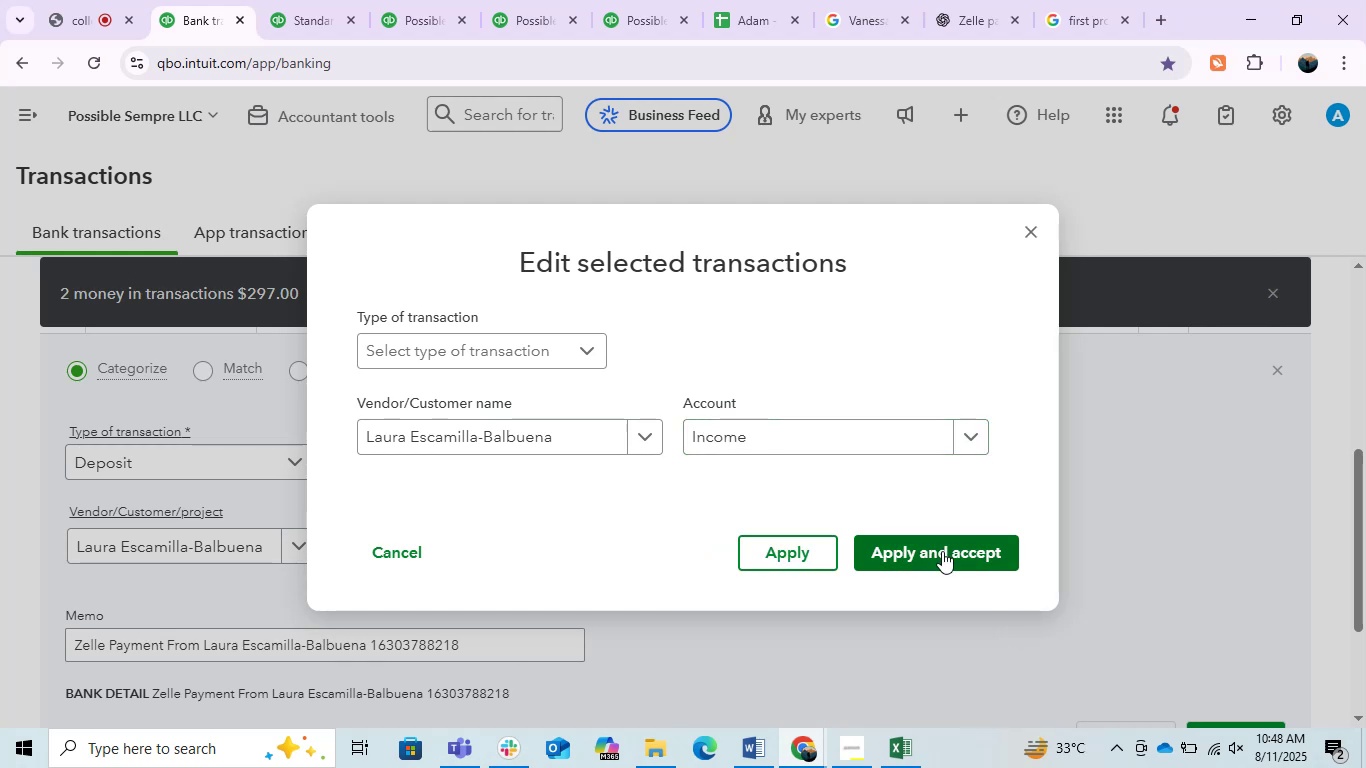 
left_click([942, 551])
 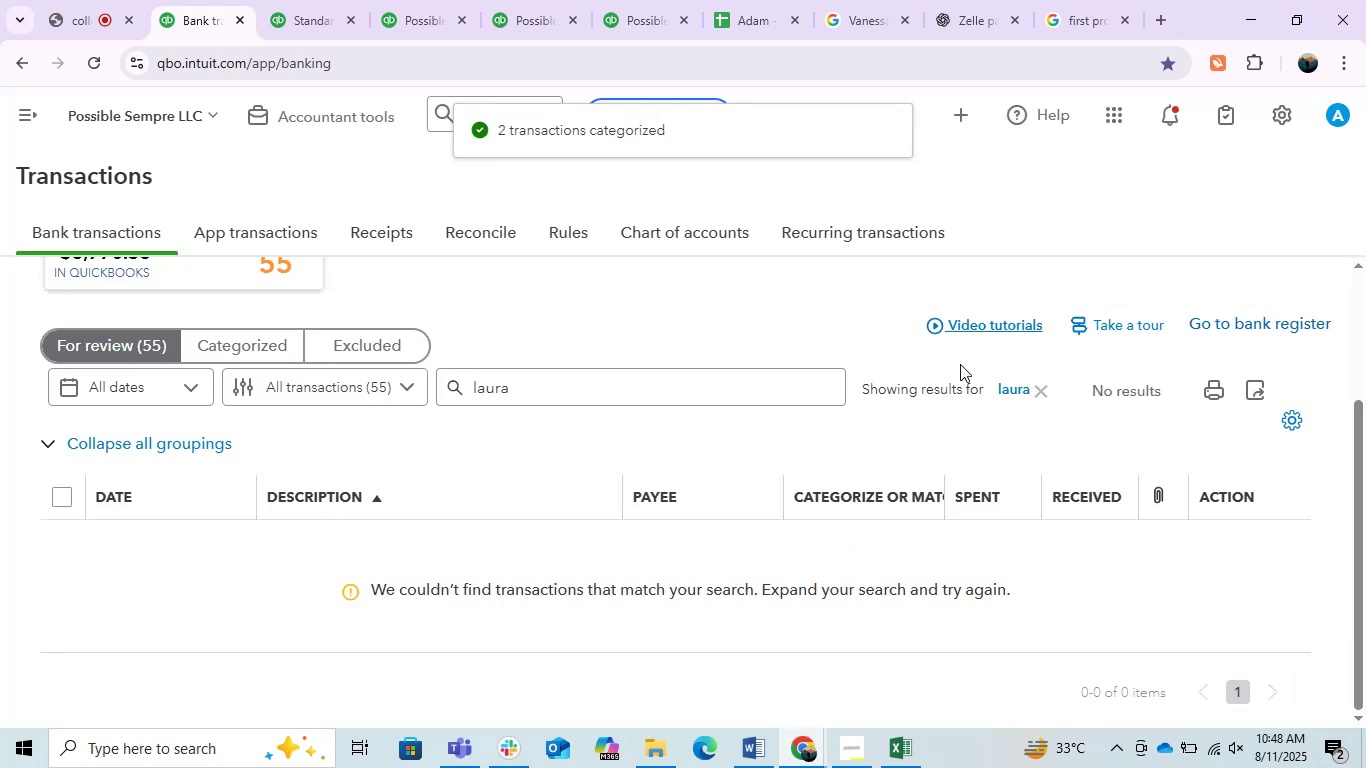 
left_click([1045, 394])
 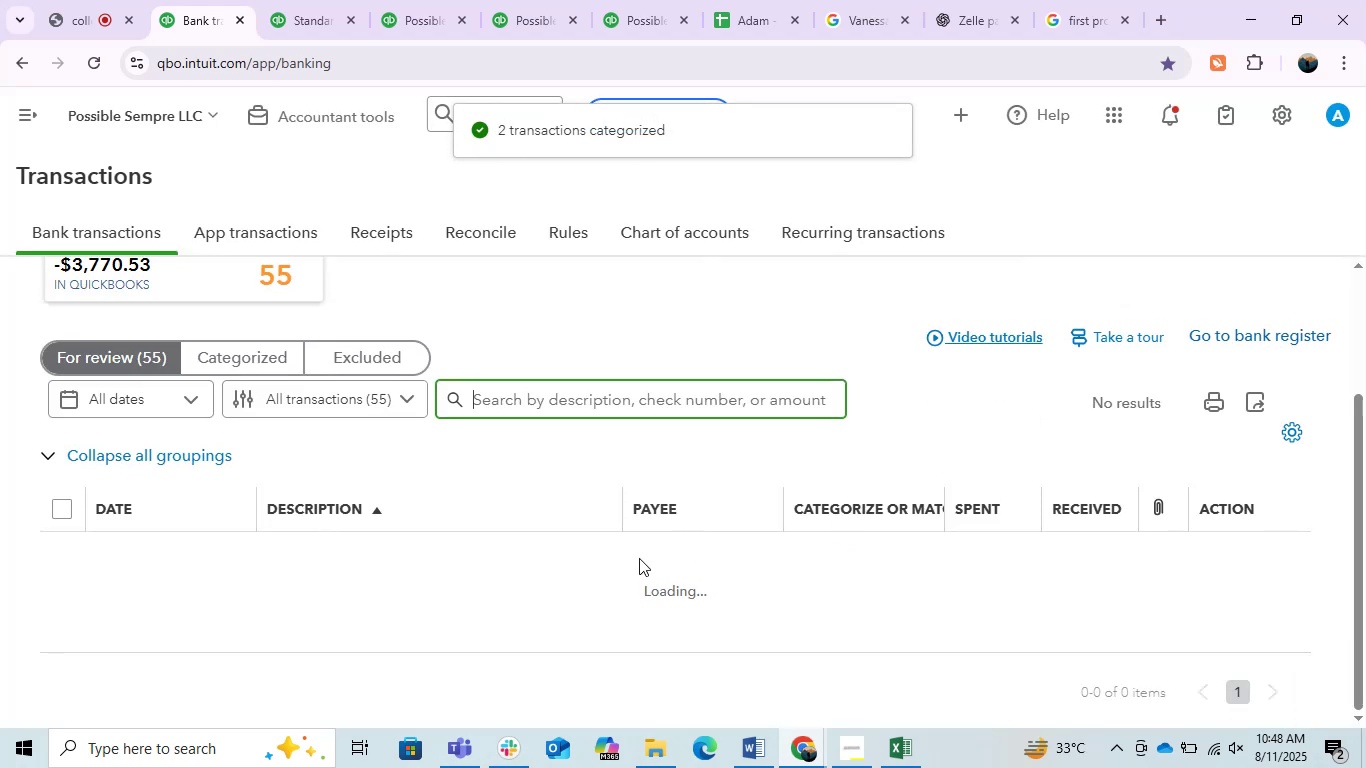 
scroll: coordinate [638, 559], scroll_direction: down, amount: 2.0
 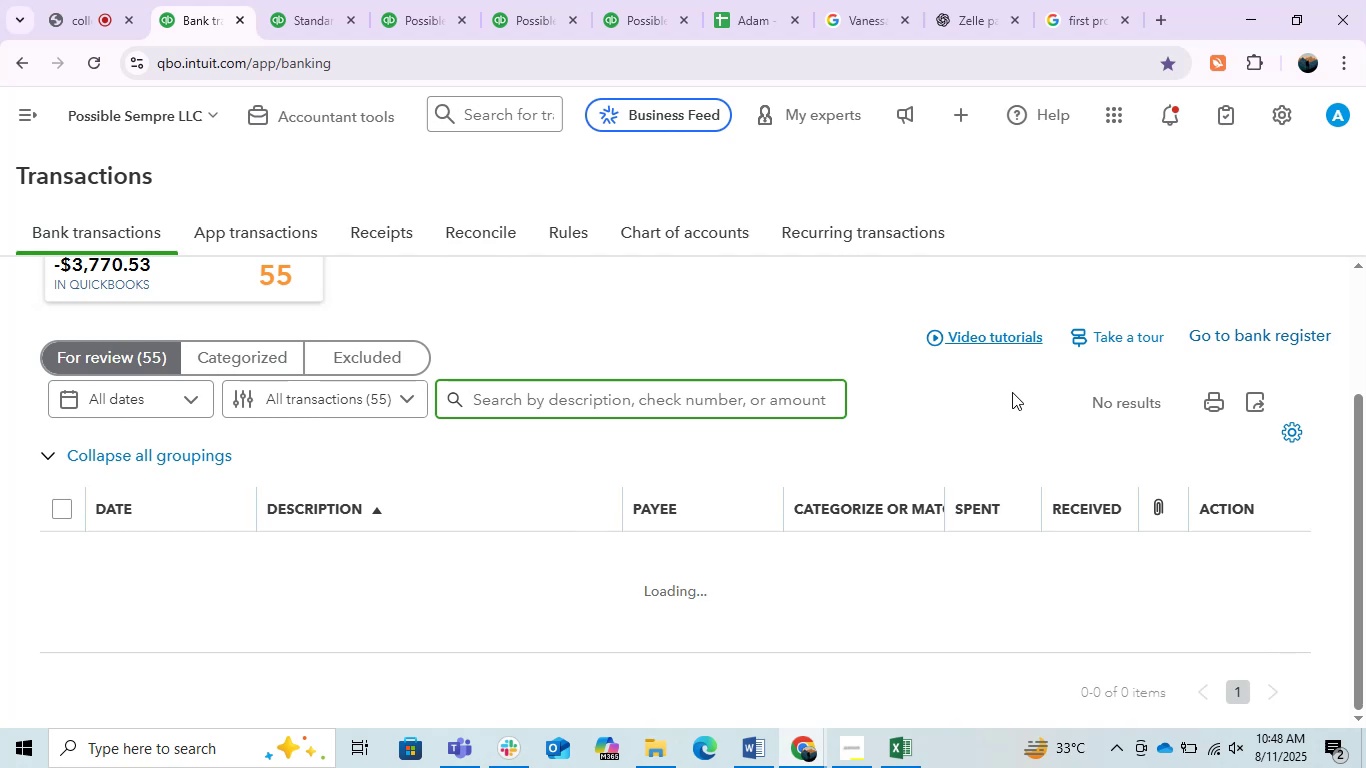 
wait(11.58)
 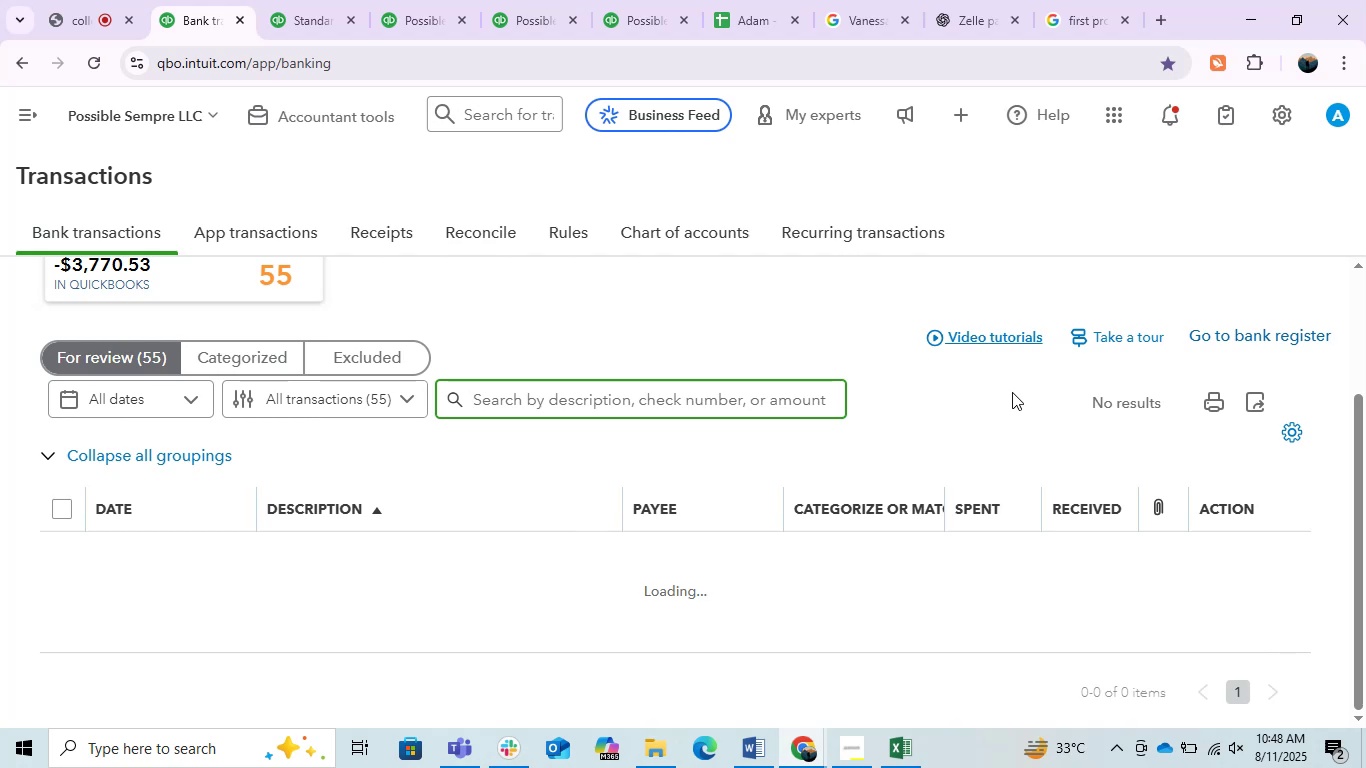 
scroll: coordinate [606, 572], scroll_direction: down, amount: 1.0
 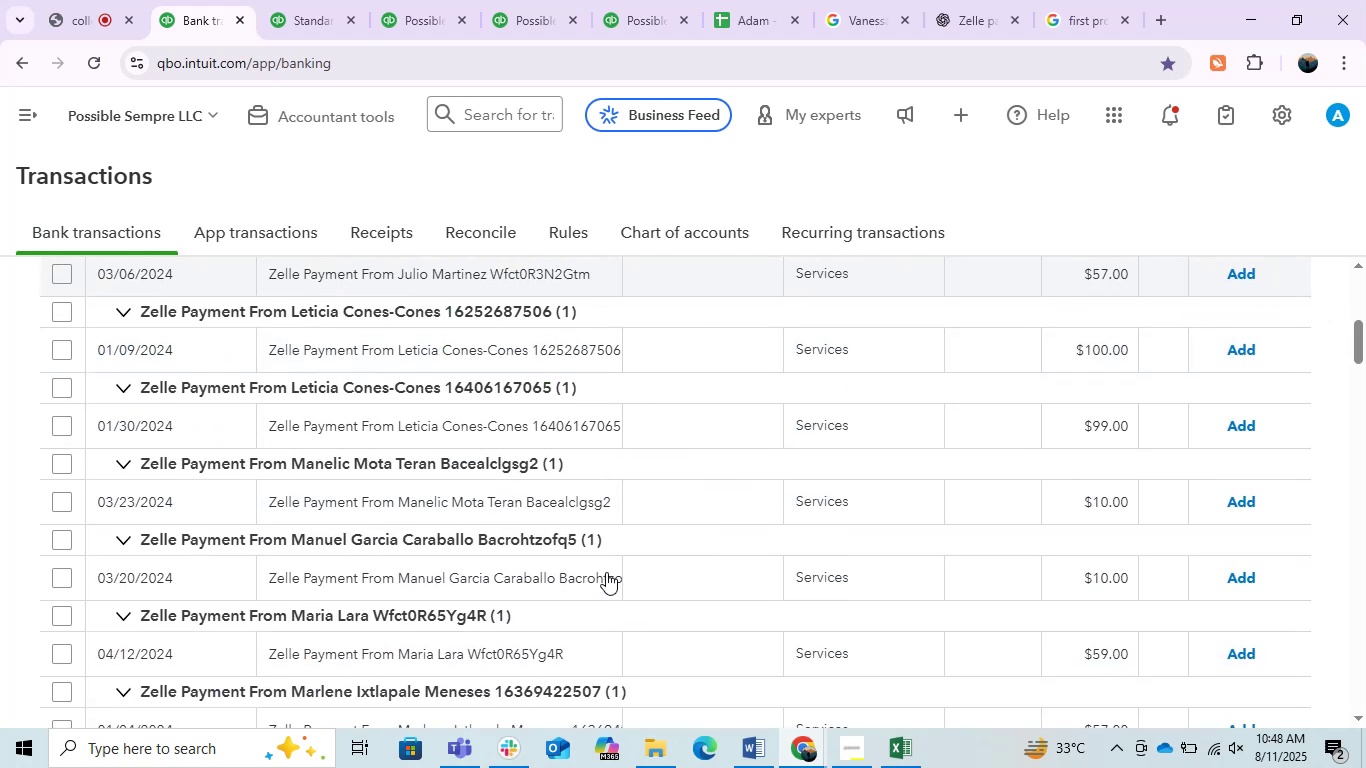 
scroll: coordinate [605, 568], scroll_direction: up, amount: 2.0
 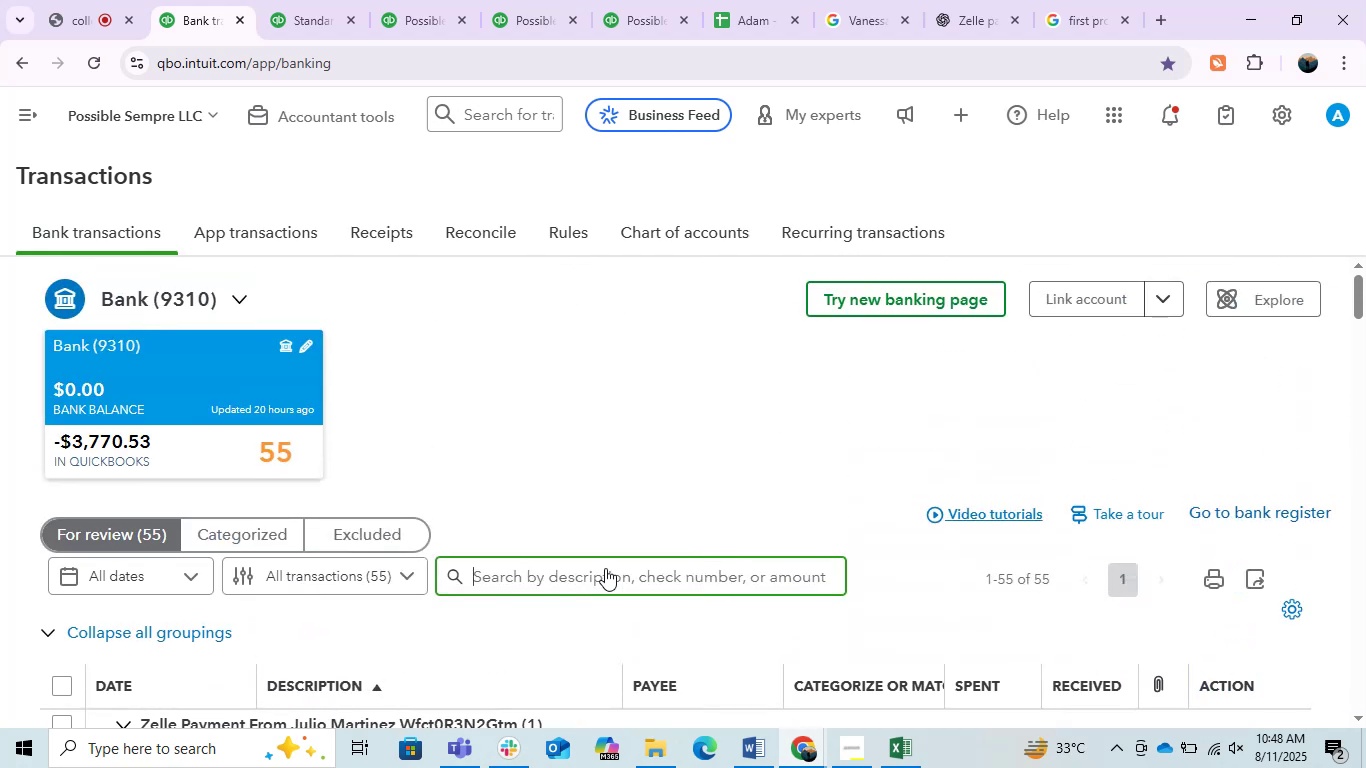 
scroll: coordinate [605, 568], scroll_direction: down, amount: 2.0
 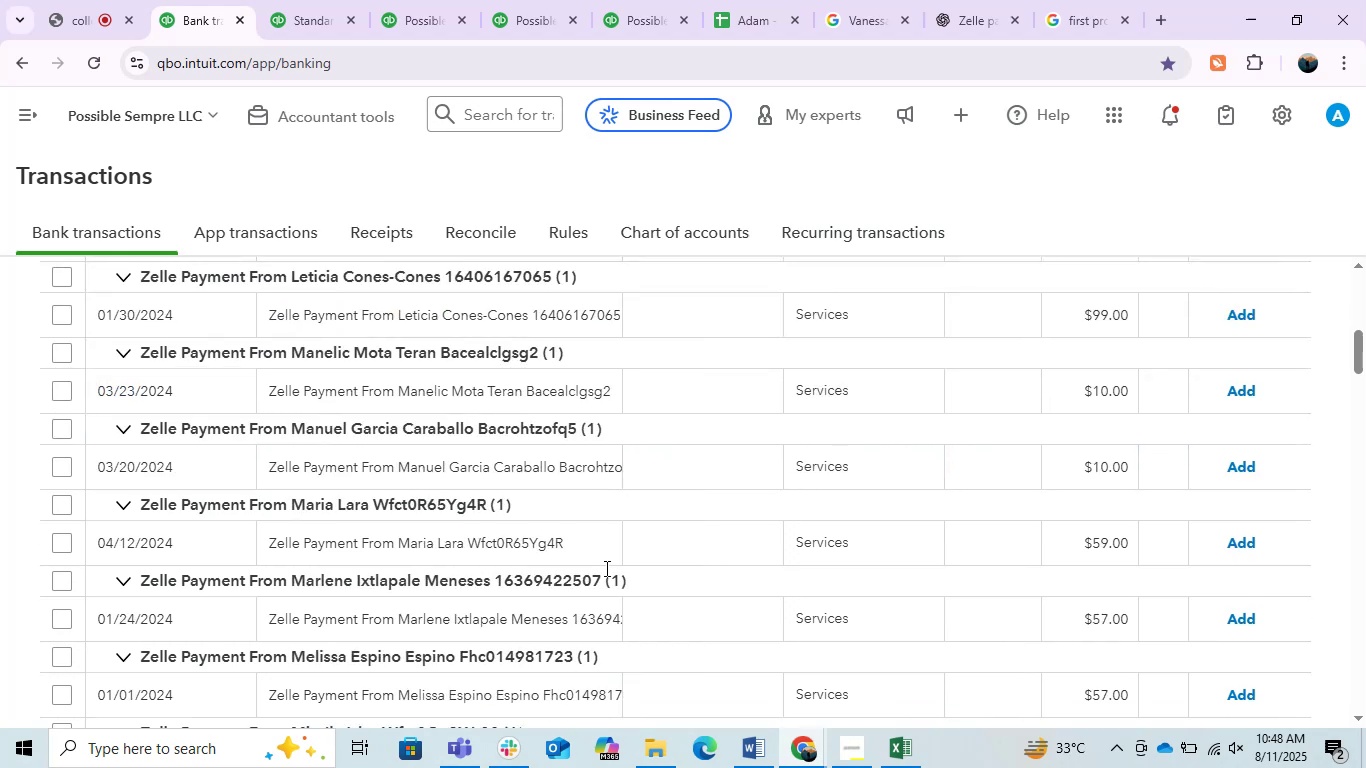 
scroll: coordinate [604, 562], scroll_direction: up, amount: 1.0
 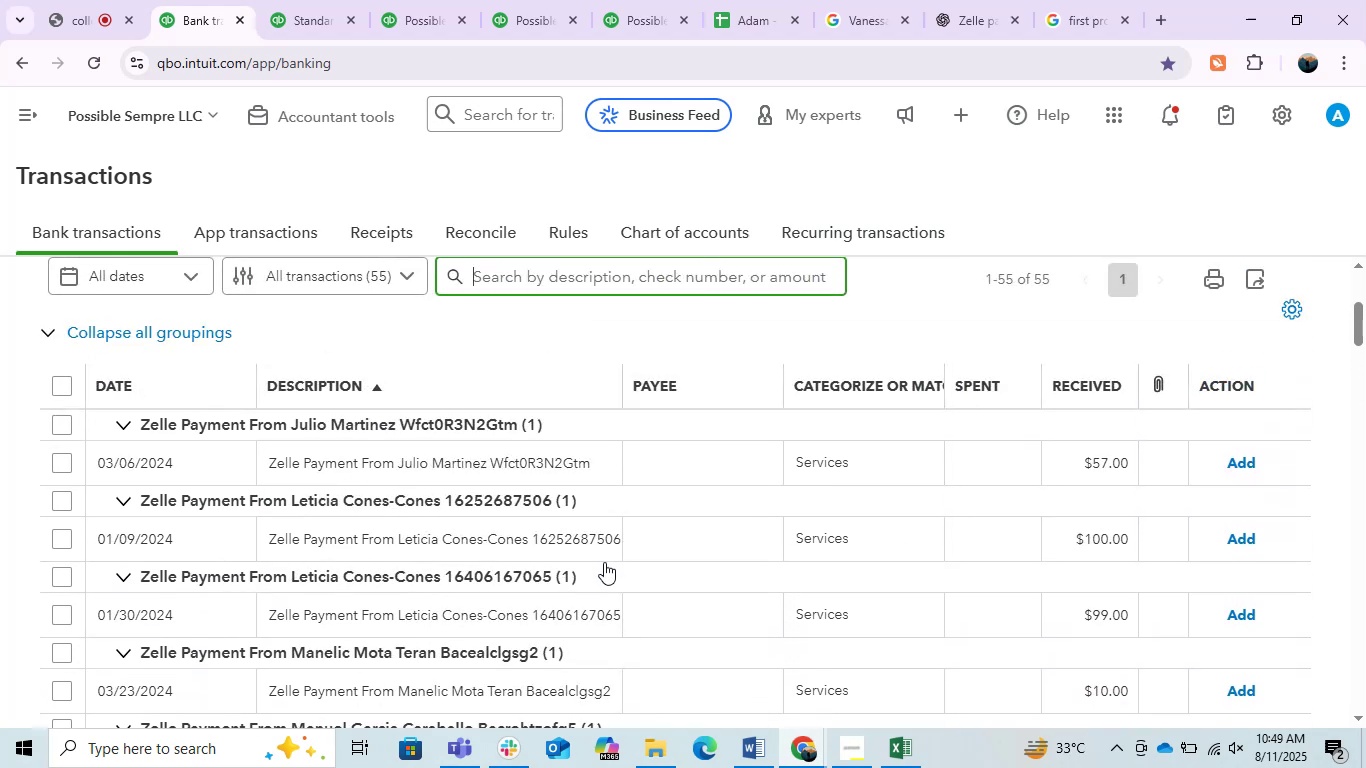 
scroll: coordinate [604, 562], scroll_direction: none, amount: 0.0
 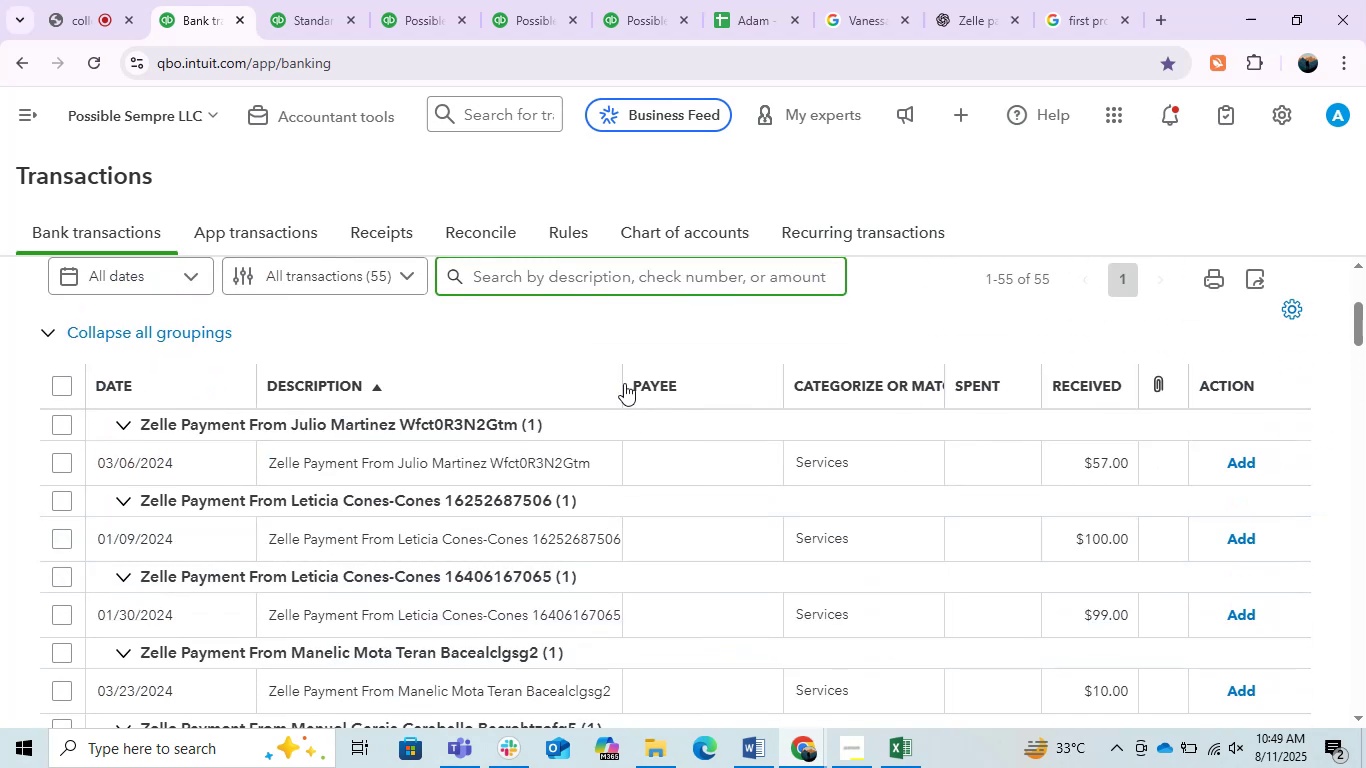 
left_click_drag(start_coordinate=[621, 381], to_coordinate=[669, 405])
 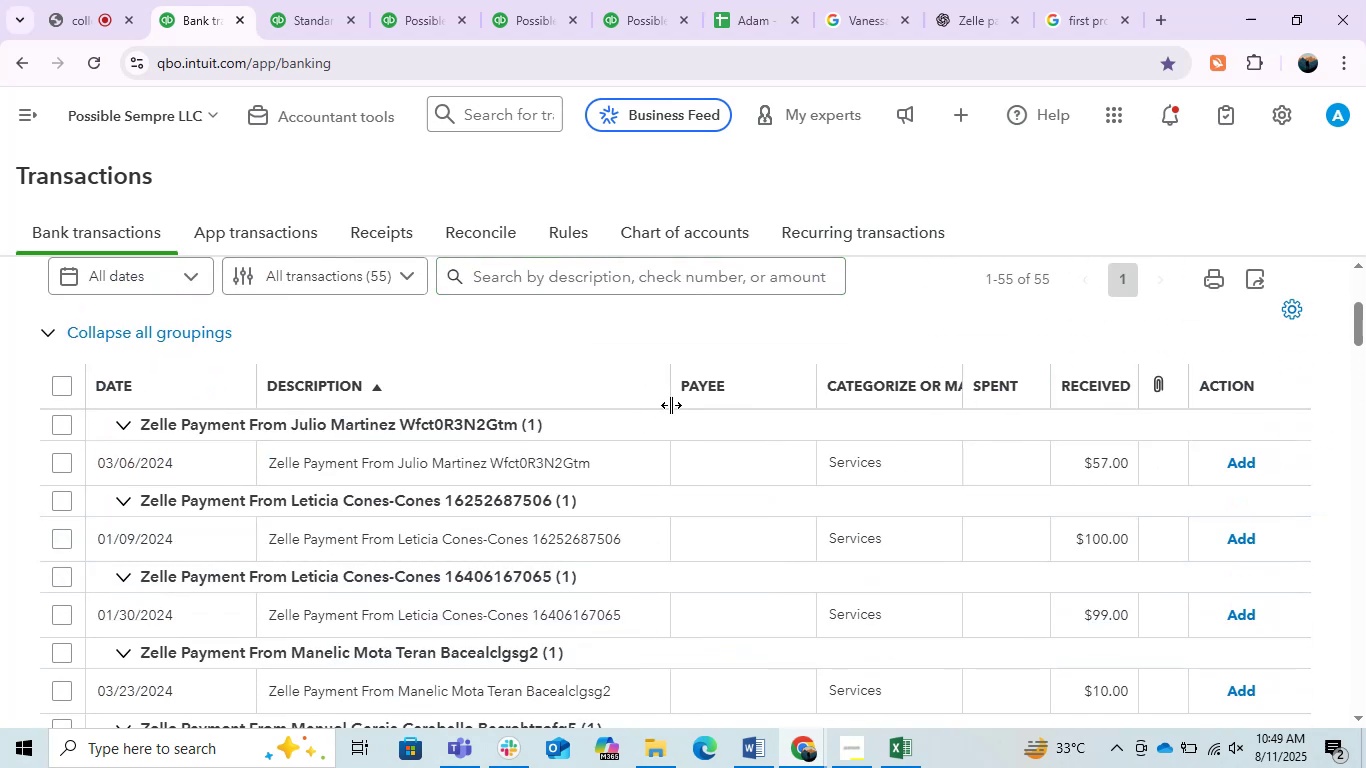 
left_click([820, 330])
 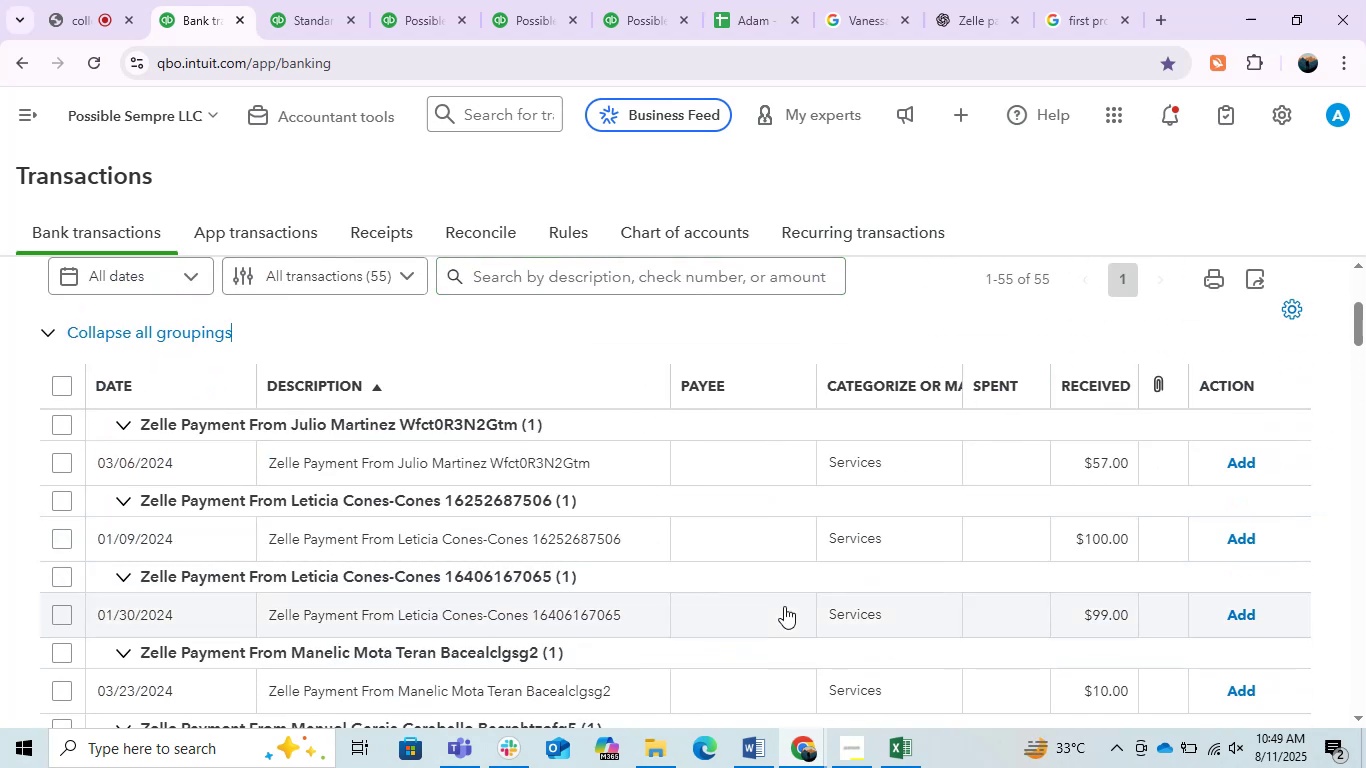 
scroll: coordinate [754, 578], scroll_direction: down, amount: 5.0
 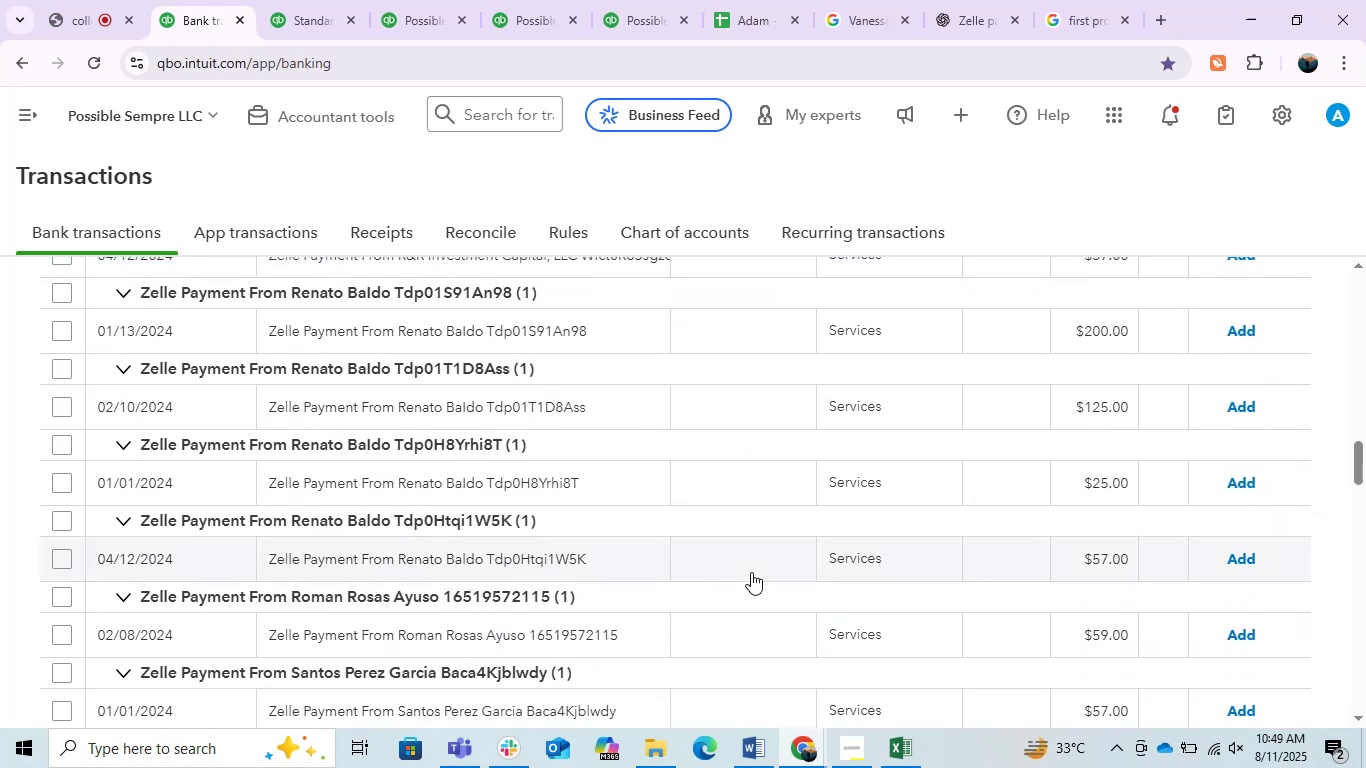 
scroll: coordinate [751, 572], scroll_direction: up, amount: 5.0
 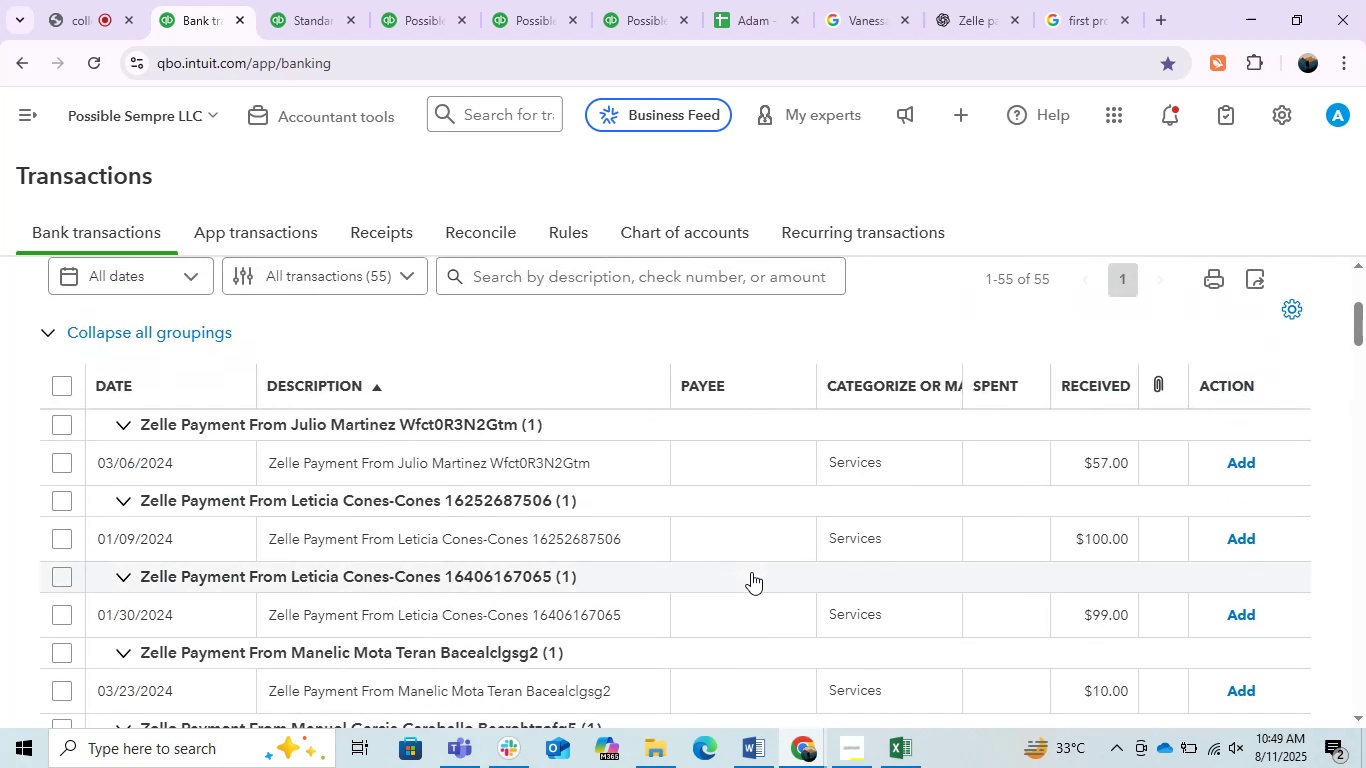 
wait(7.44)
 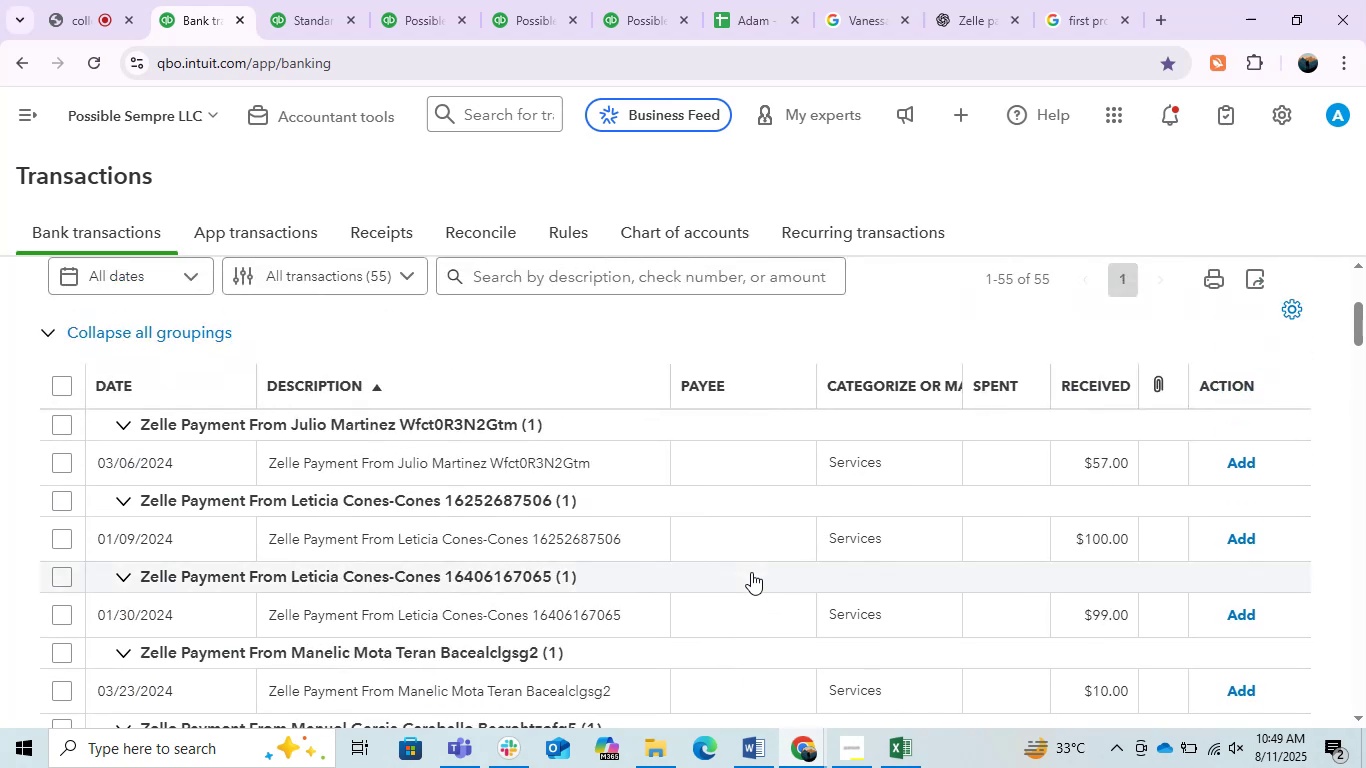 
scroll: coordinate [751, 572], scroll_direction: down, amount: 1.0
 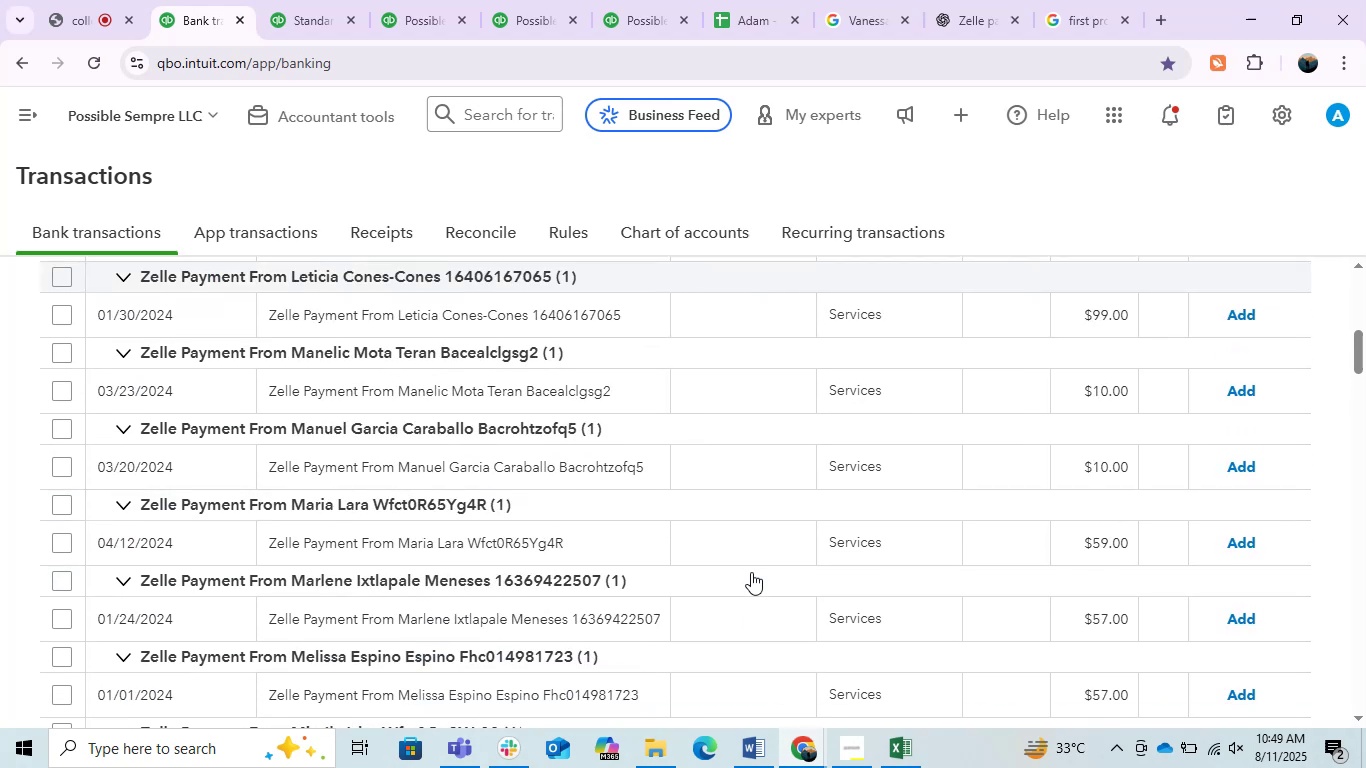 
scroll: coordinate [751, 572], scroll_direction: up, amount: 1.0
 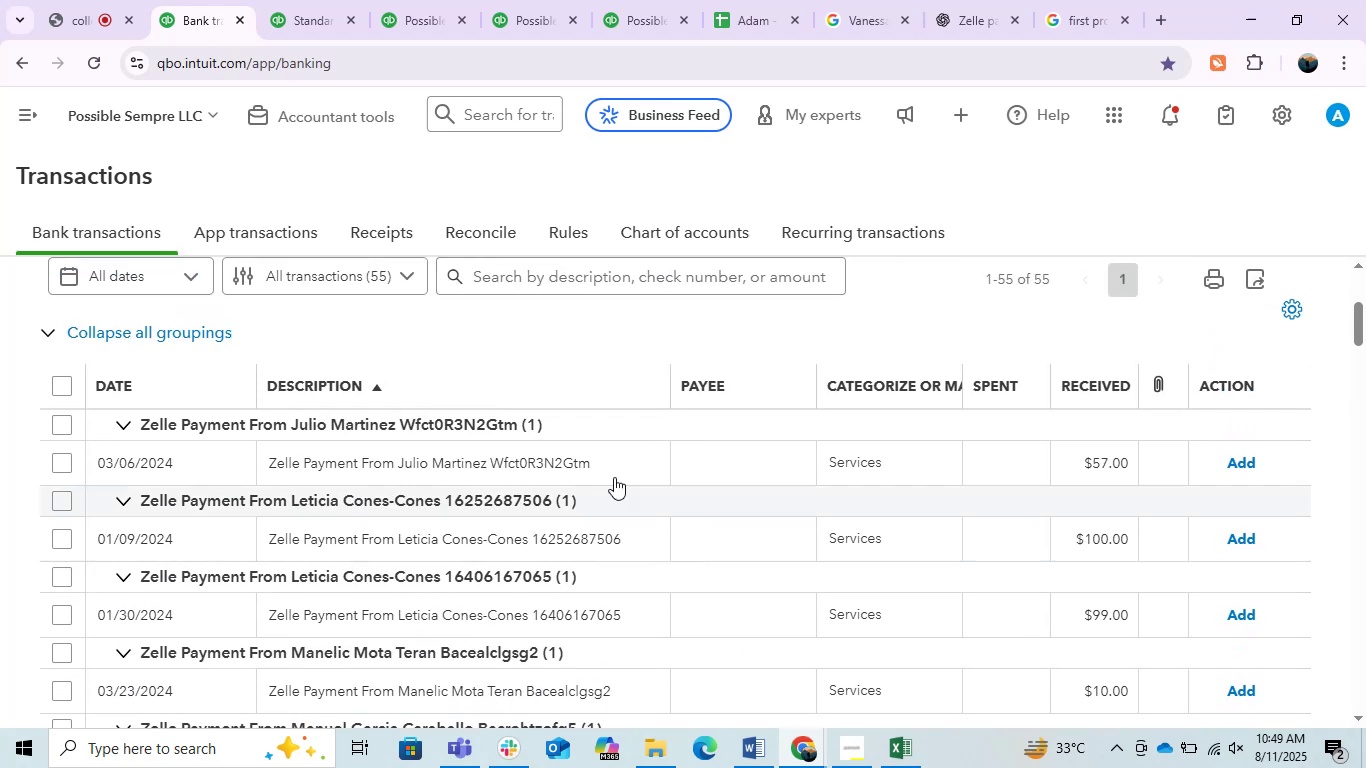 
left_click([582, 447])
 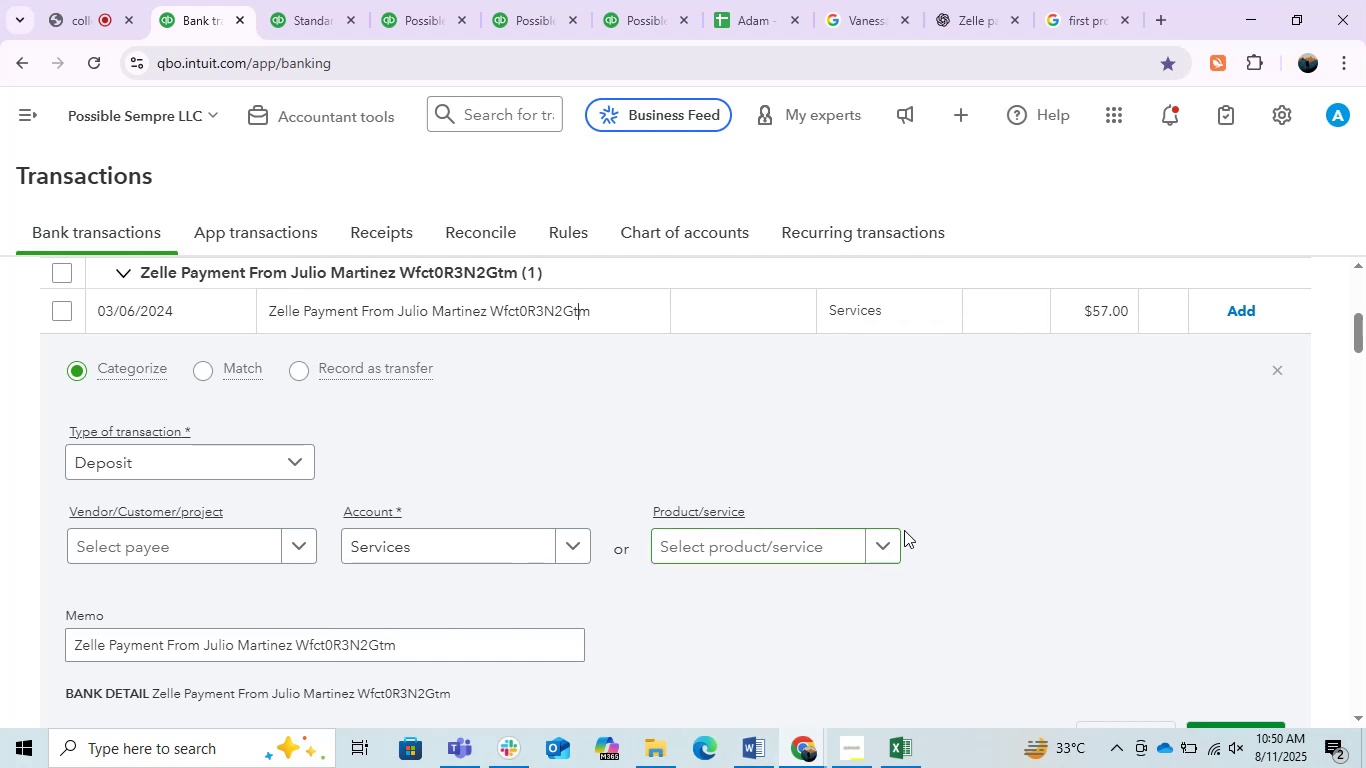 
wait(103.98)
 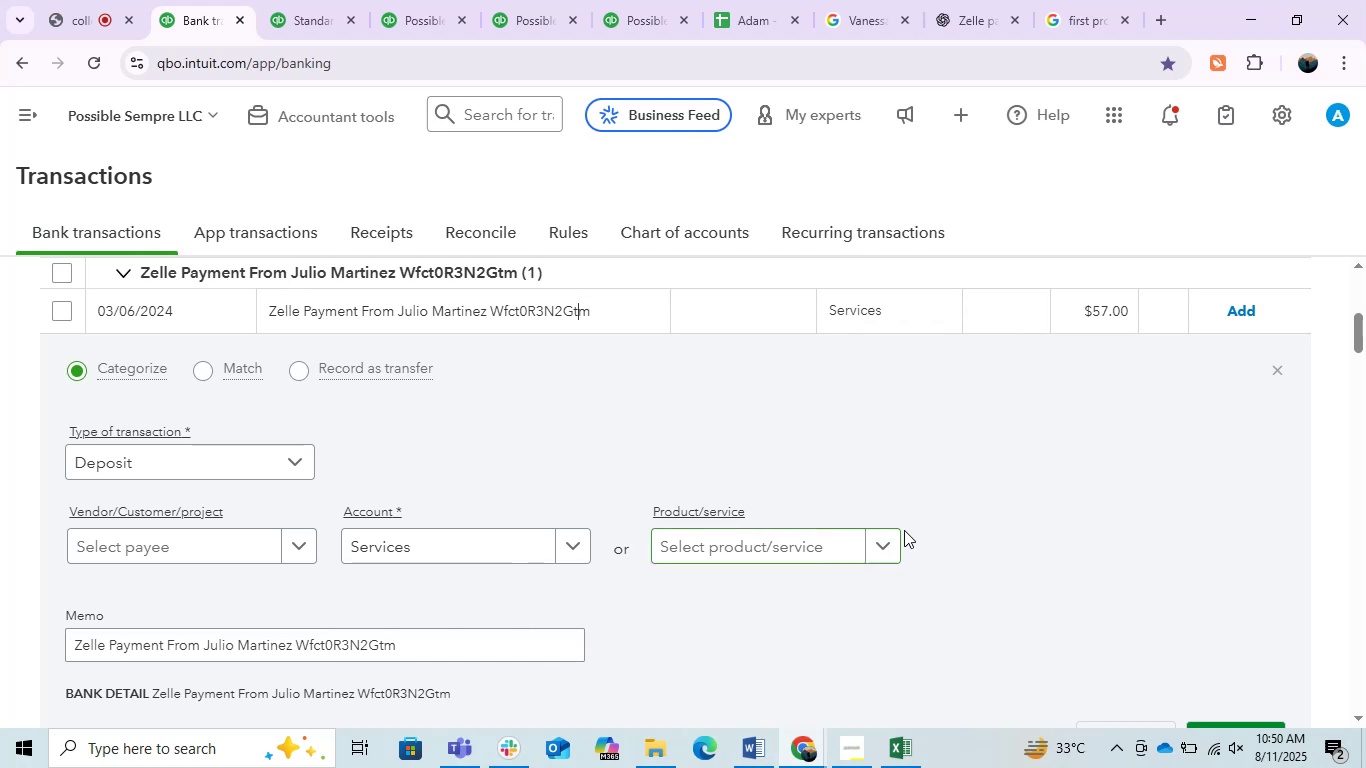 
left_click([544, 392])
 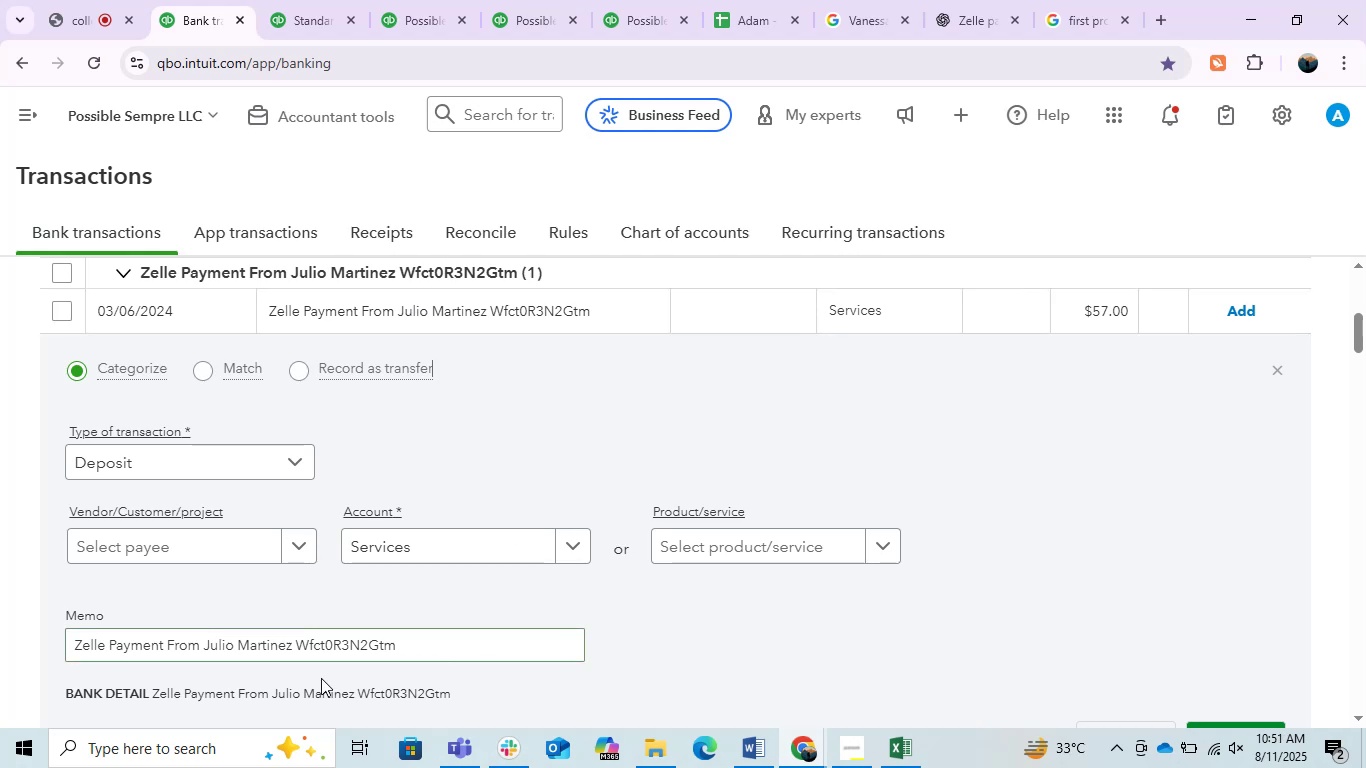 
left_click_drag(start_coordinate=[203, 641], to_coordinate=[290, 657])
 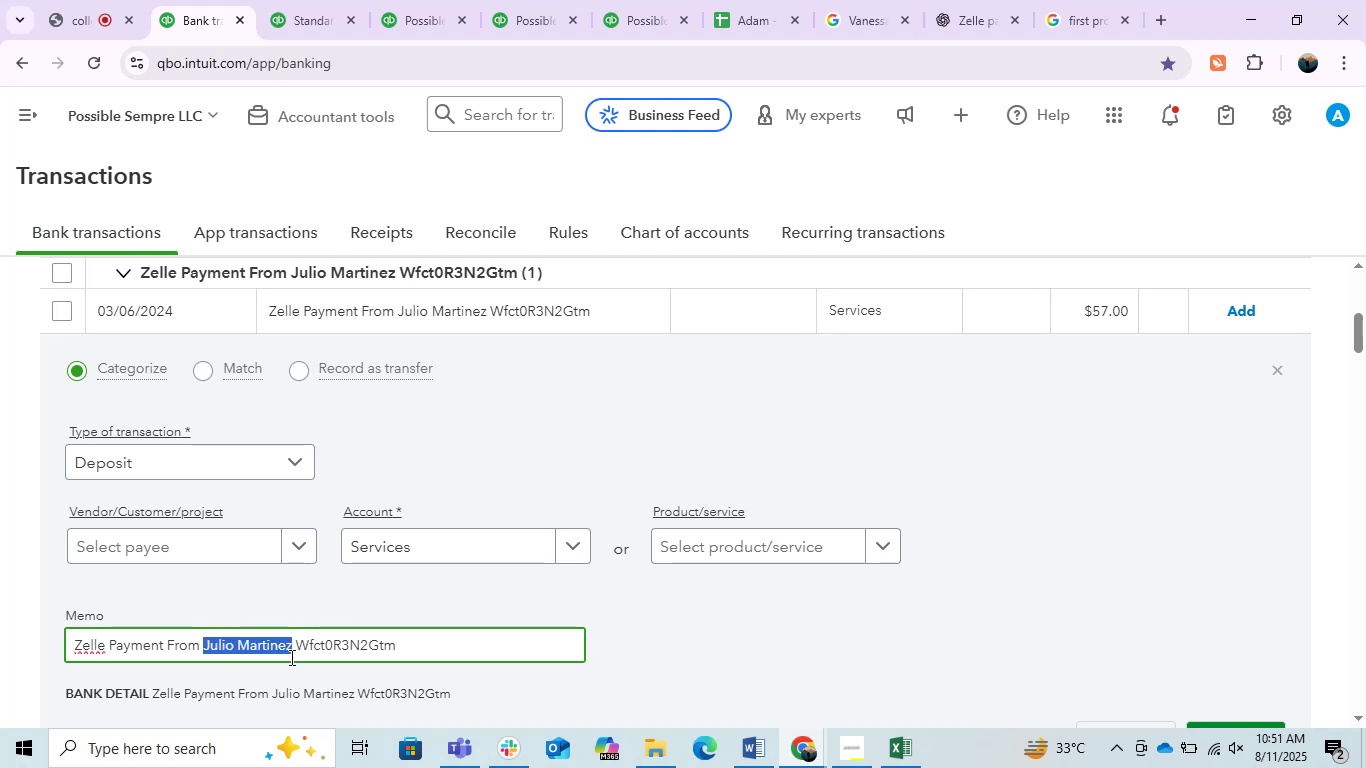 
key(Control+C)
 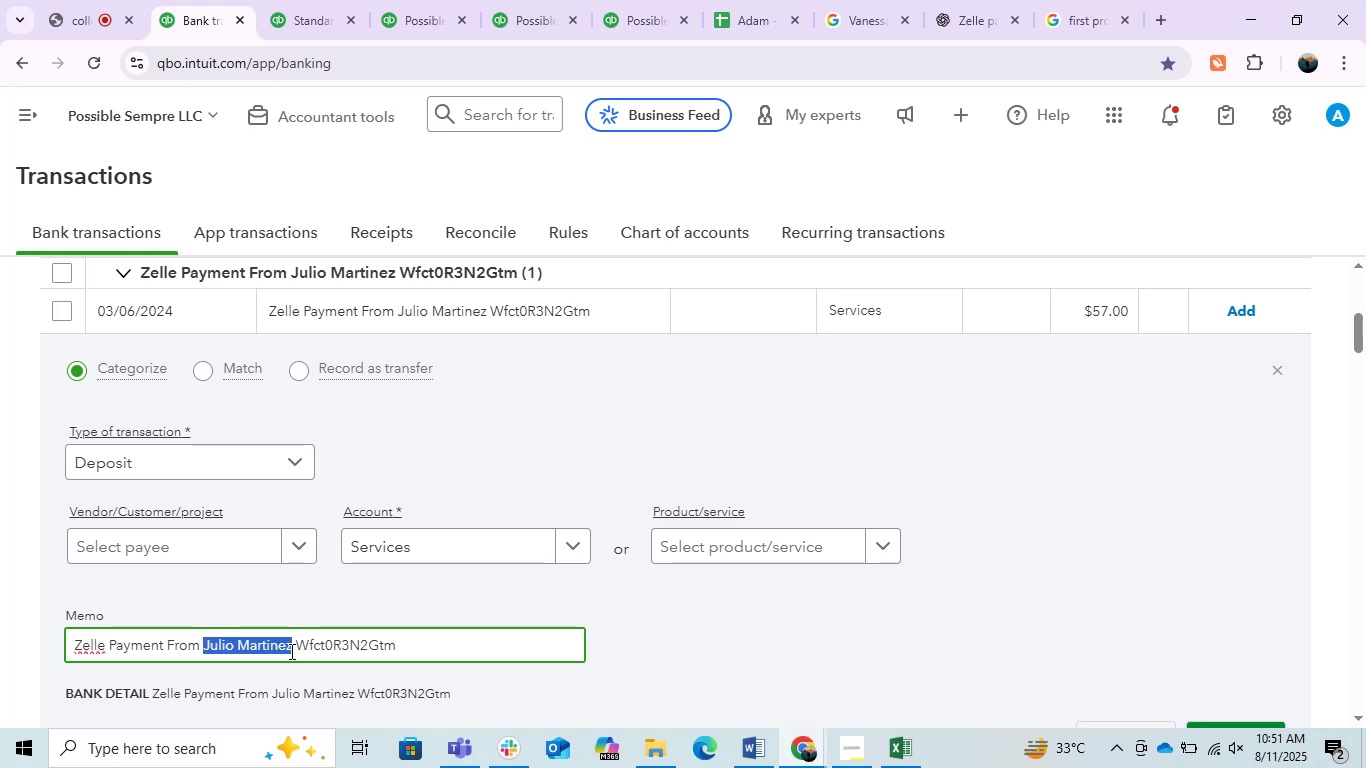 
key(Control+C)
 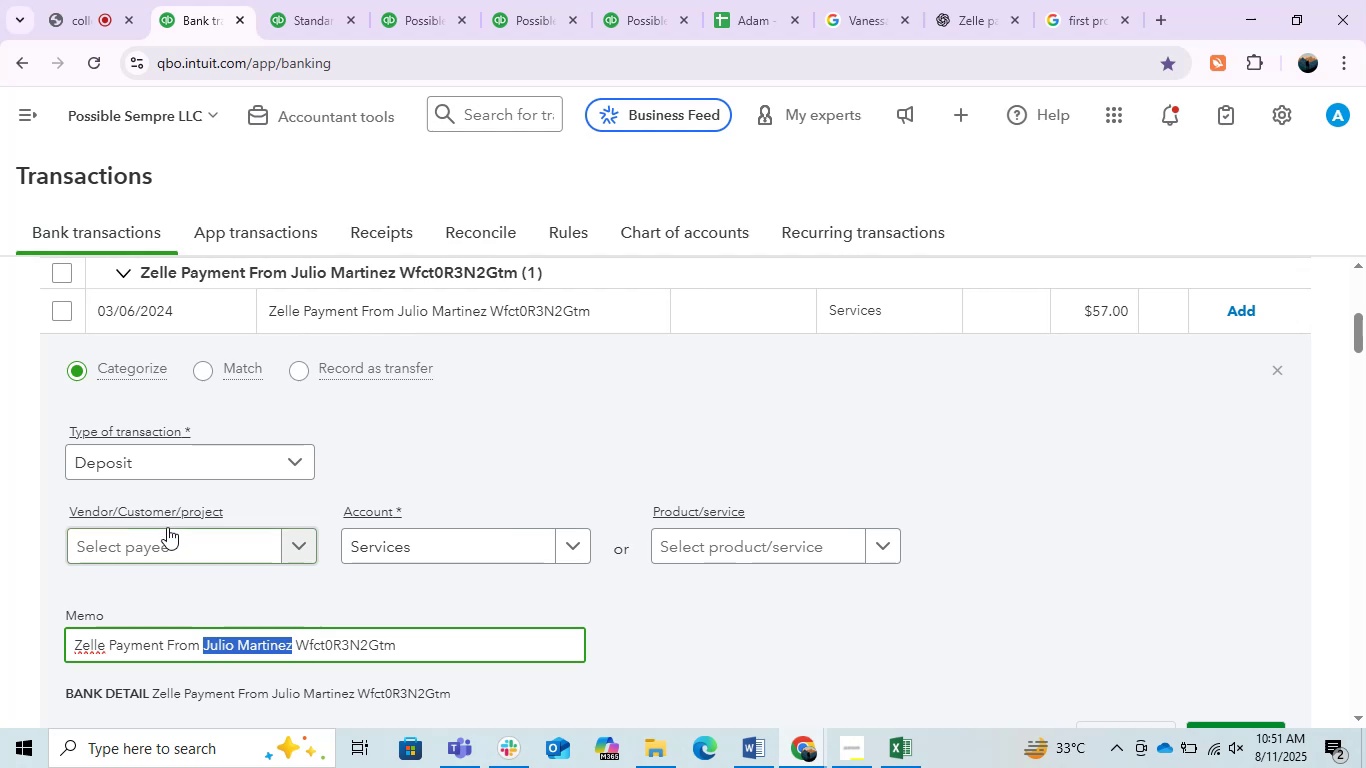 
left_click([167, 527])
 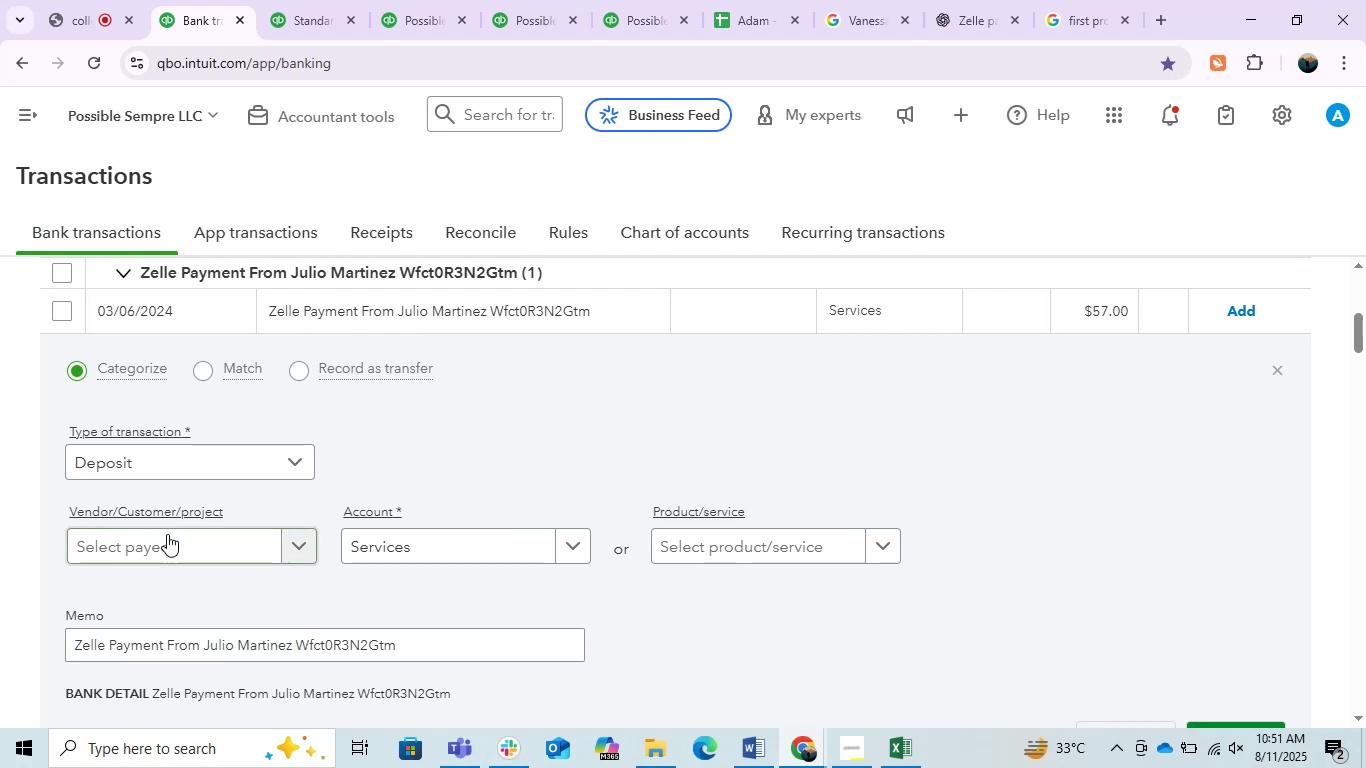 
key(Control+ControlLeft)
 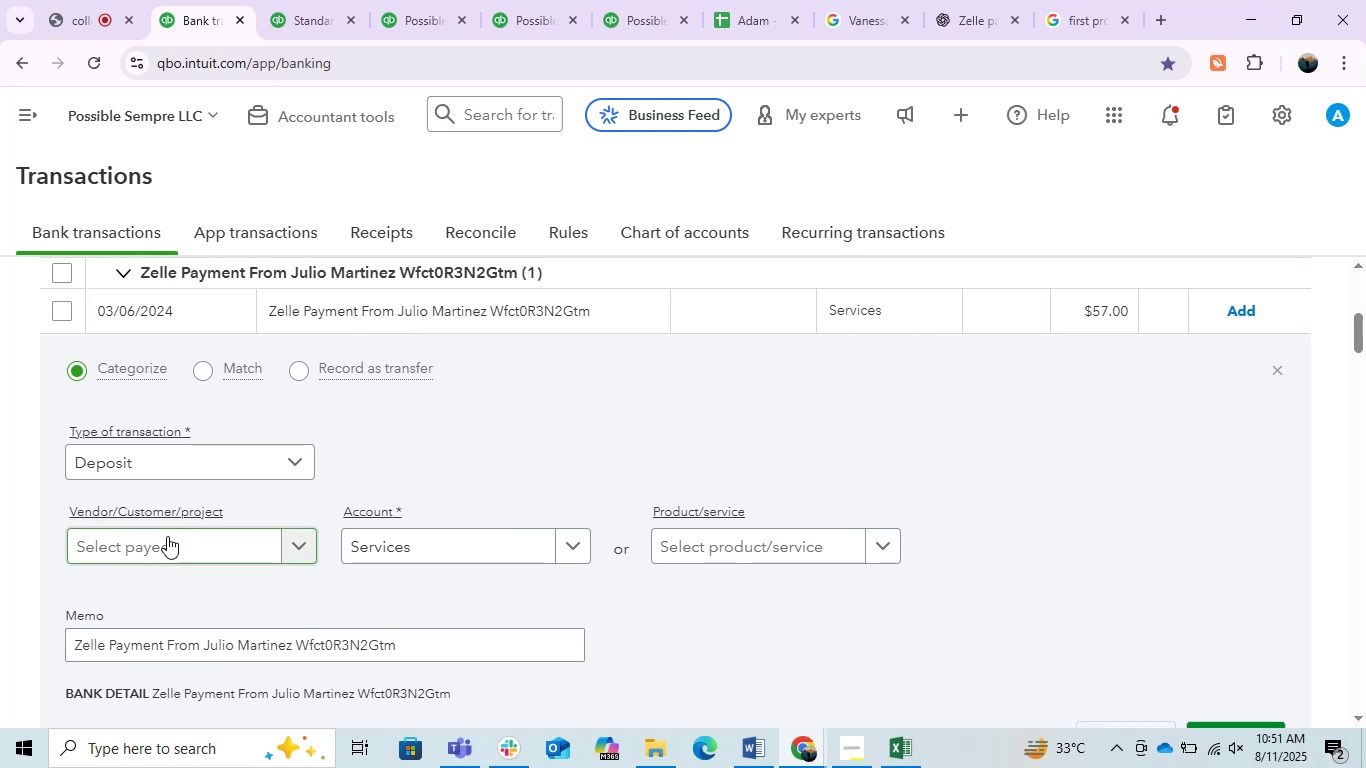 
key(Control+V)
 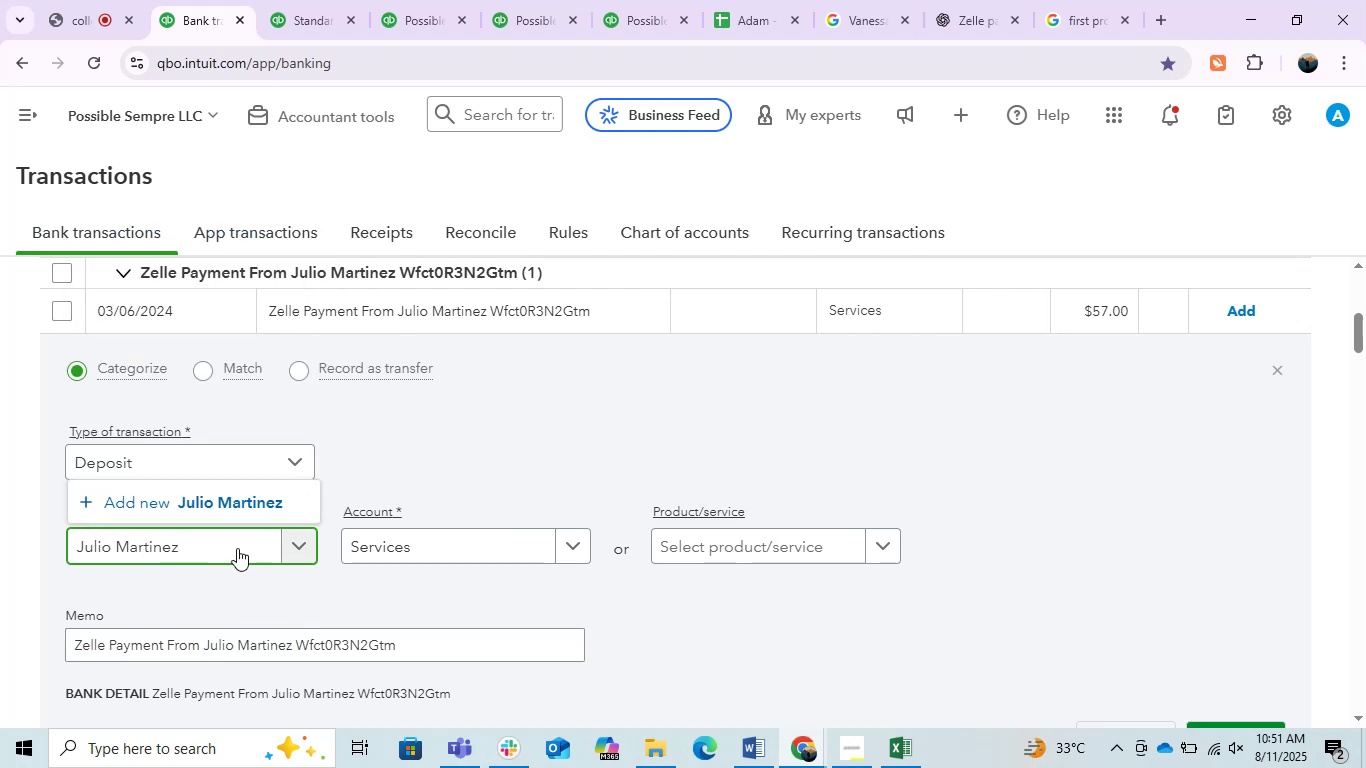 
left_click([243, 504])
 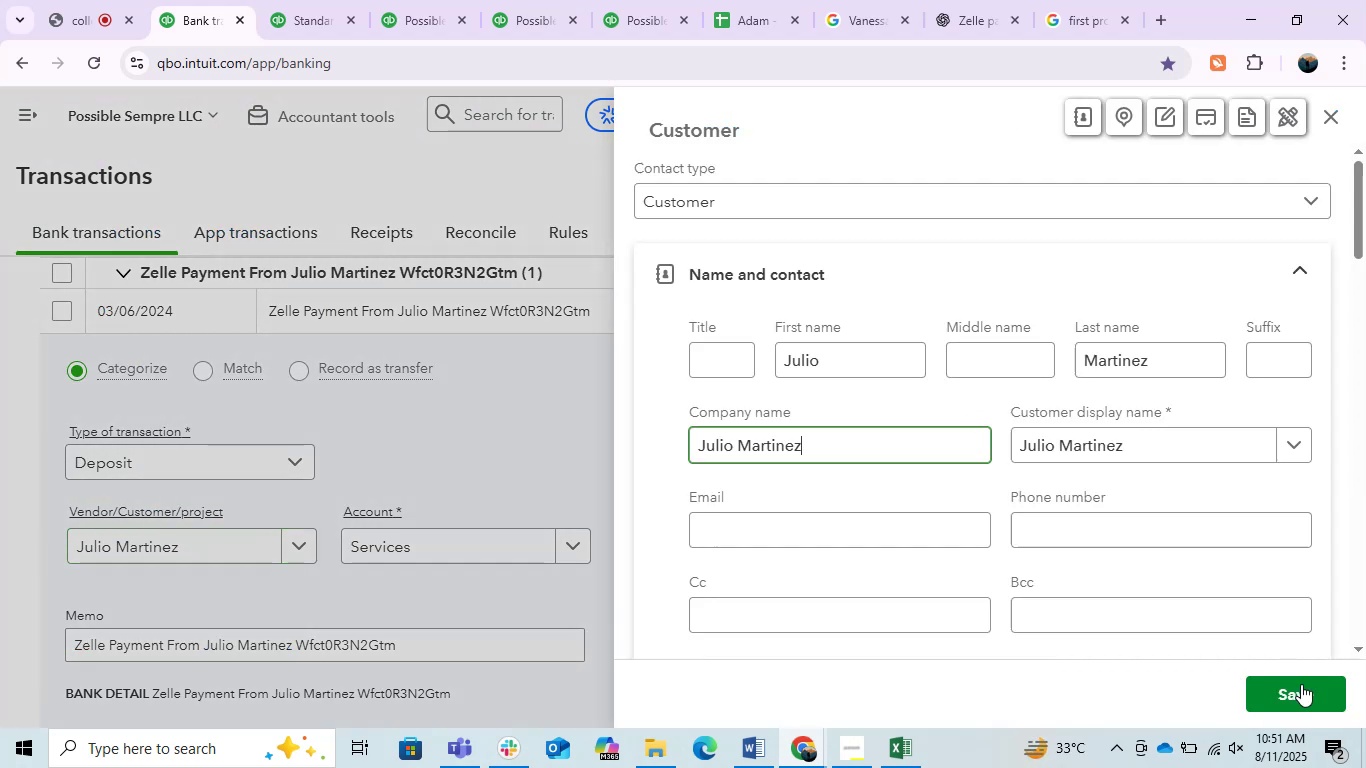 
left_click([1298, 690])
 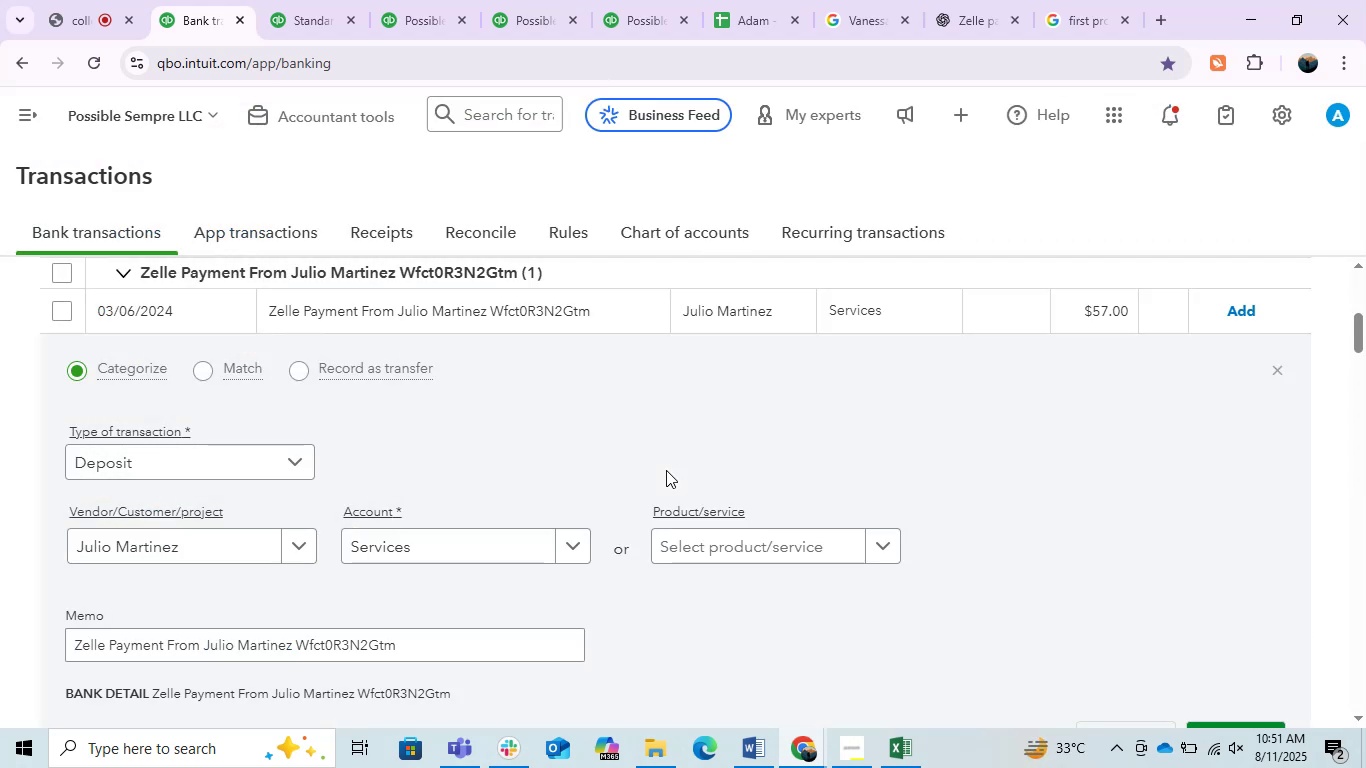 
wait(5.6)
 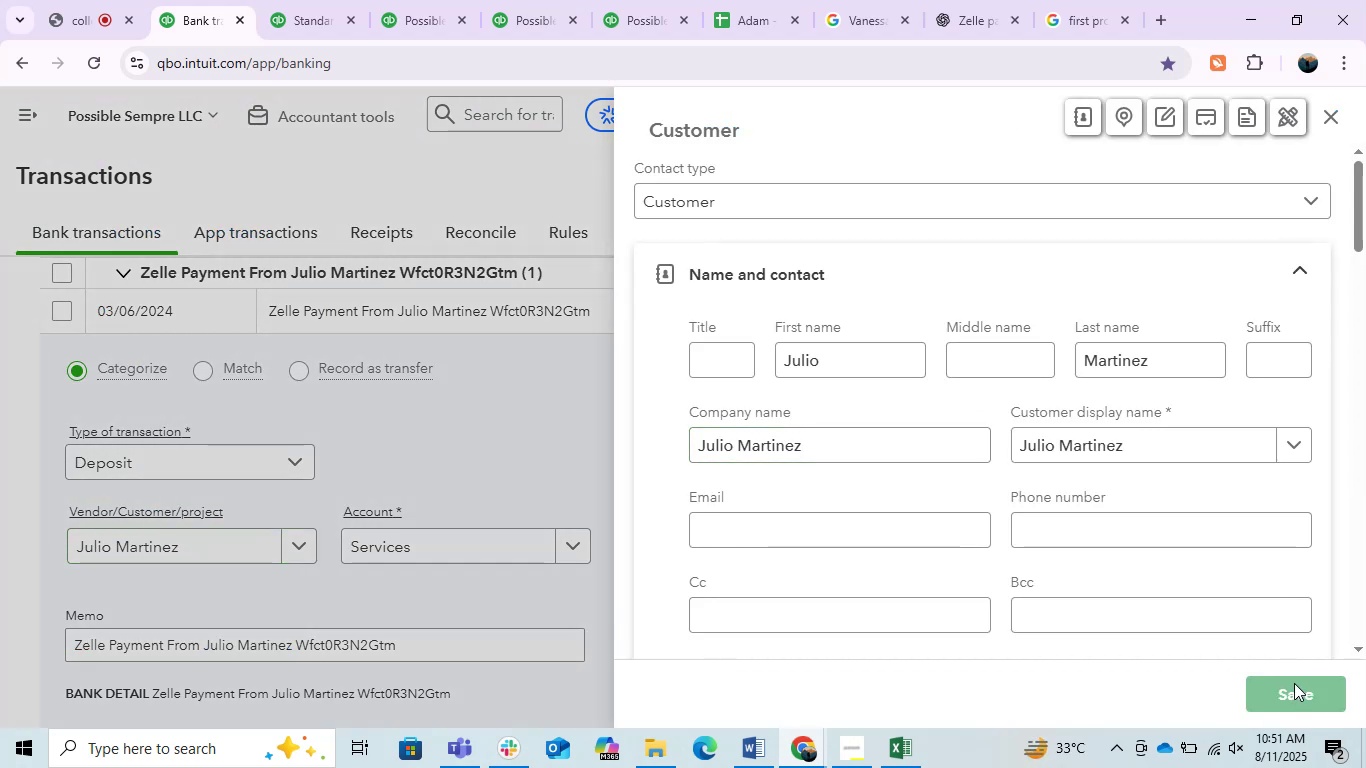 
left_click([499, 544])
 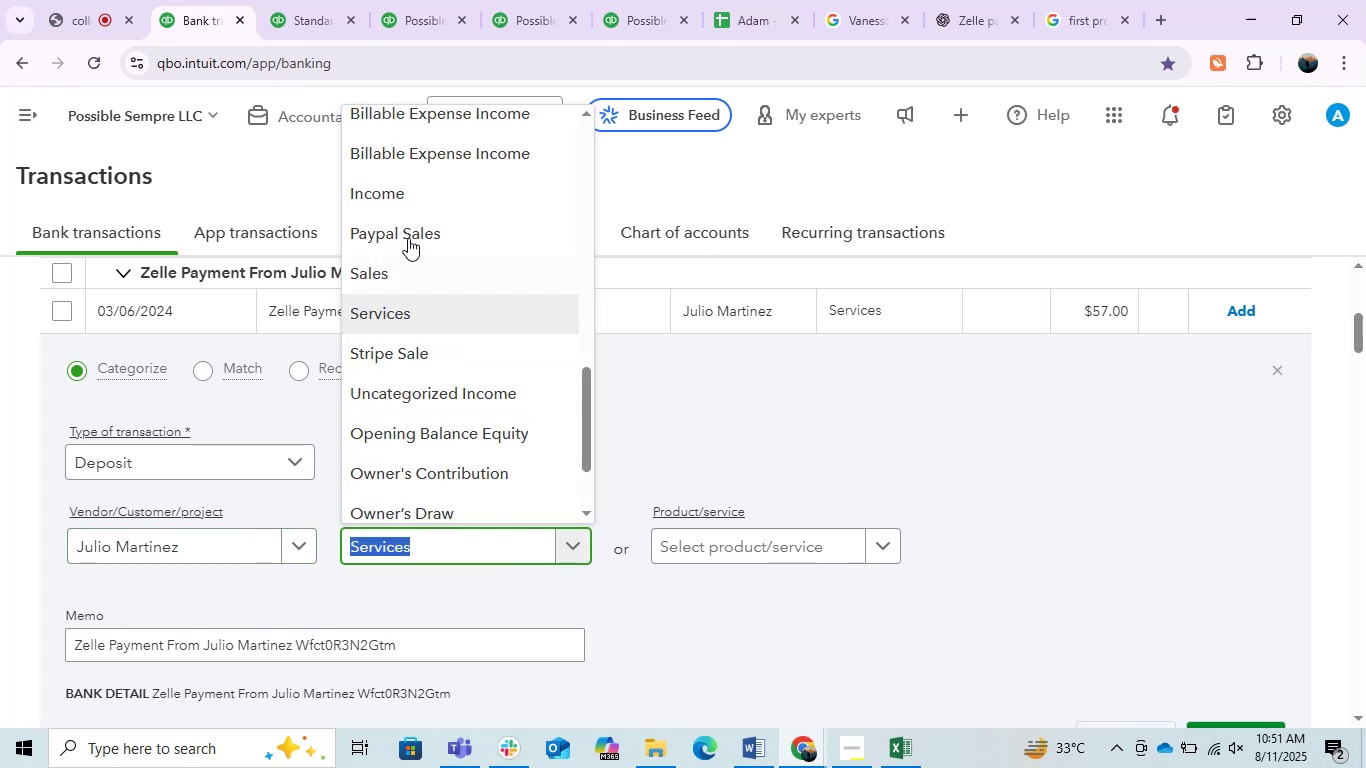 
left_click([398, 187])
 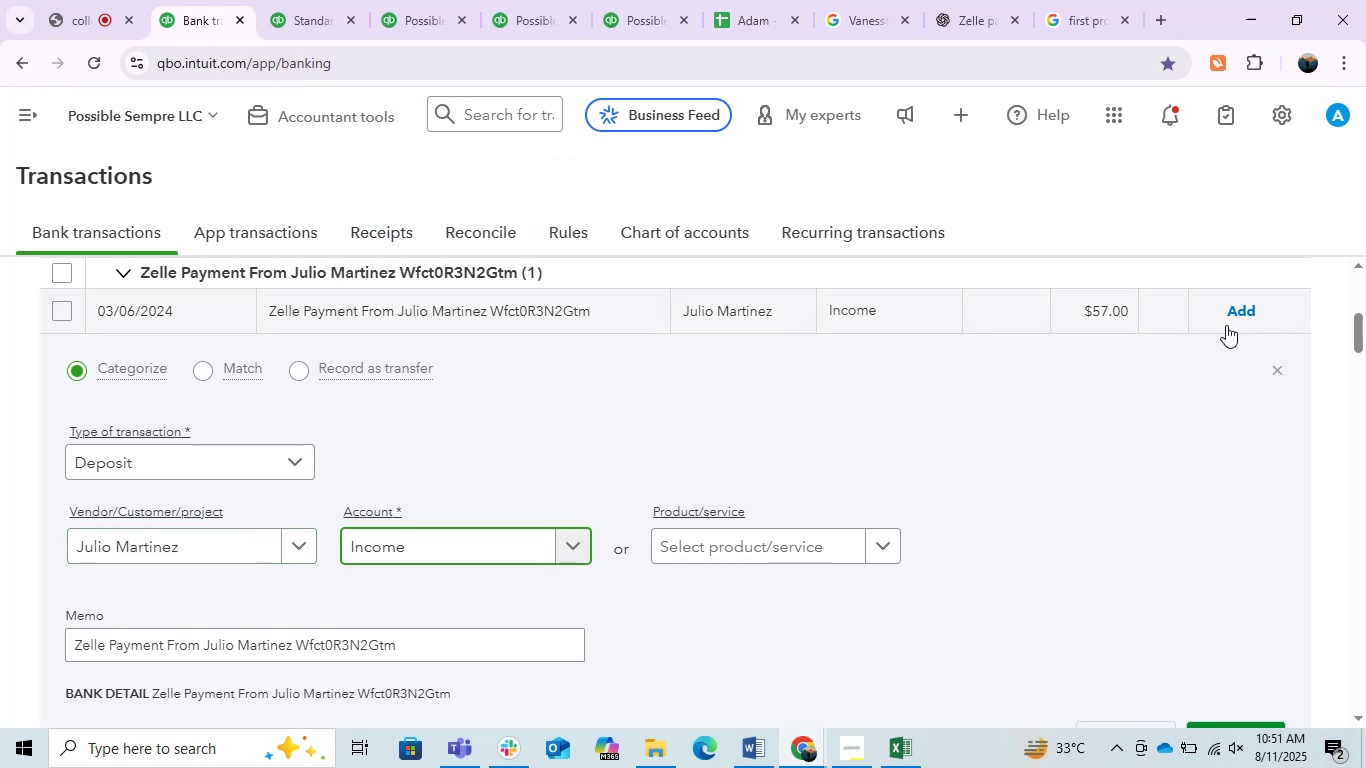 
left_click([1228, 310])
 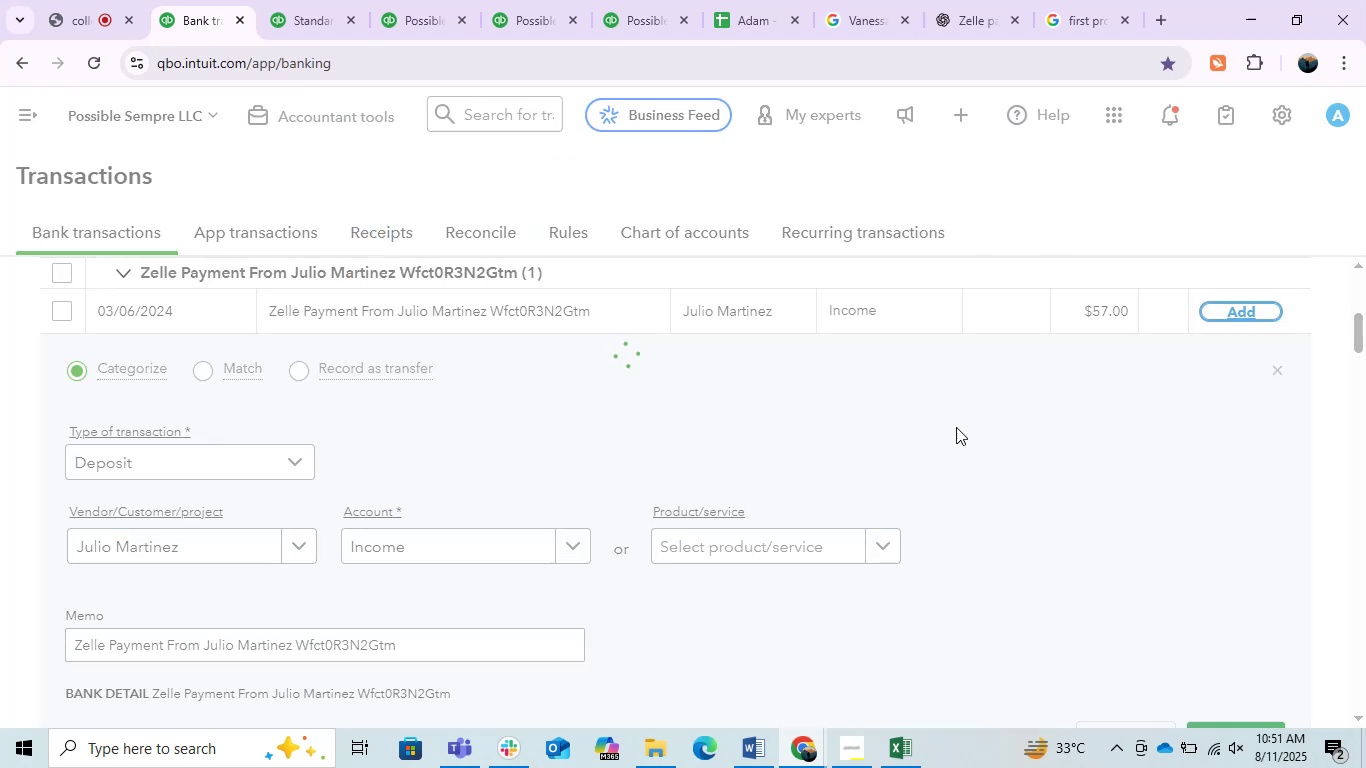 
scroll: coordinate [654, 472], scroll_direction: down, amount: 1.0
 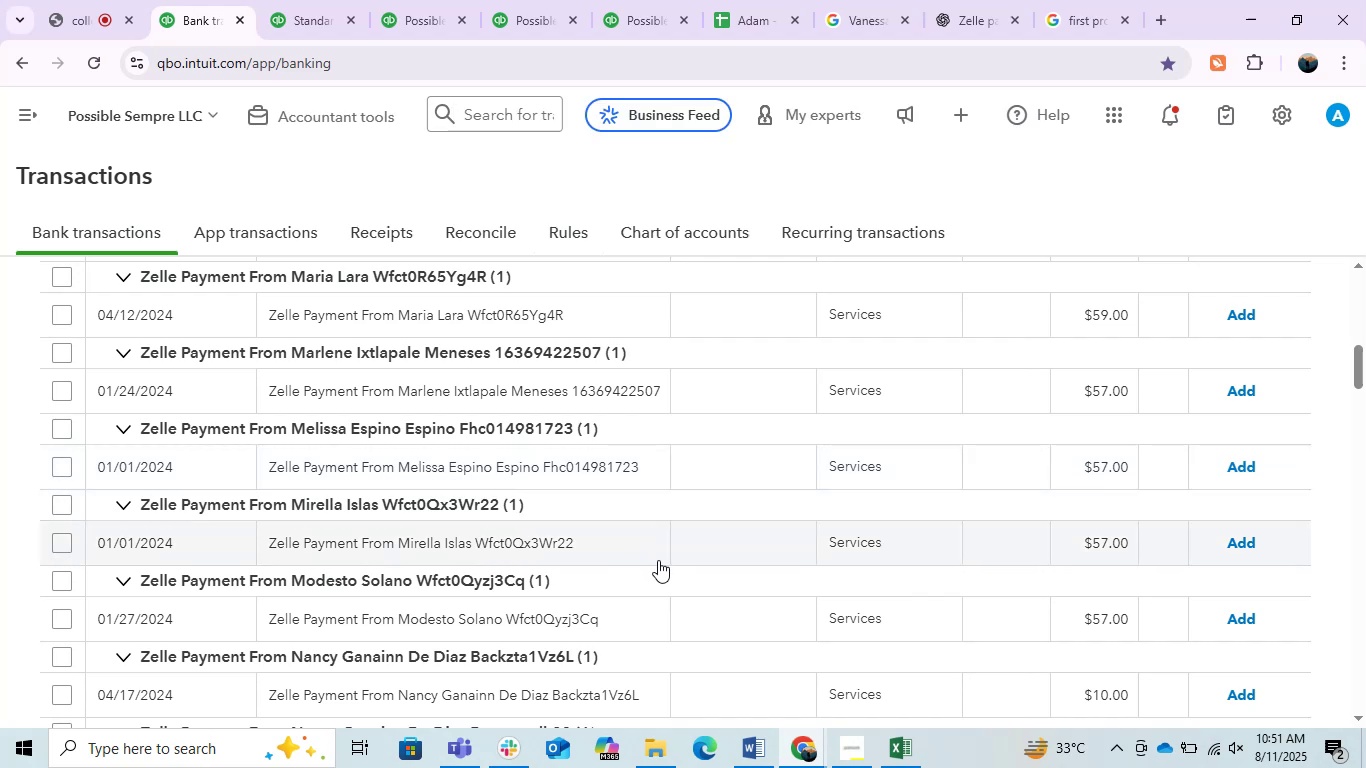 
wait(5.59)
 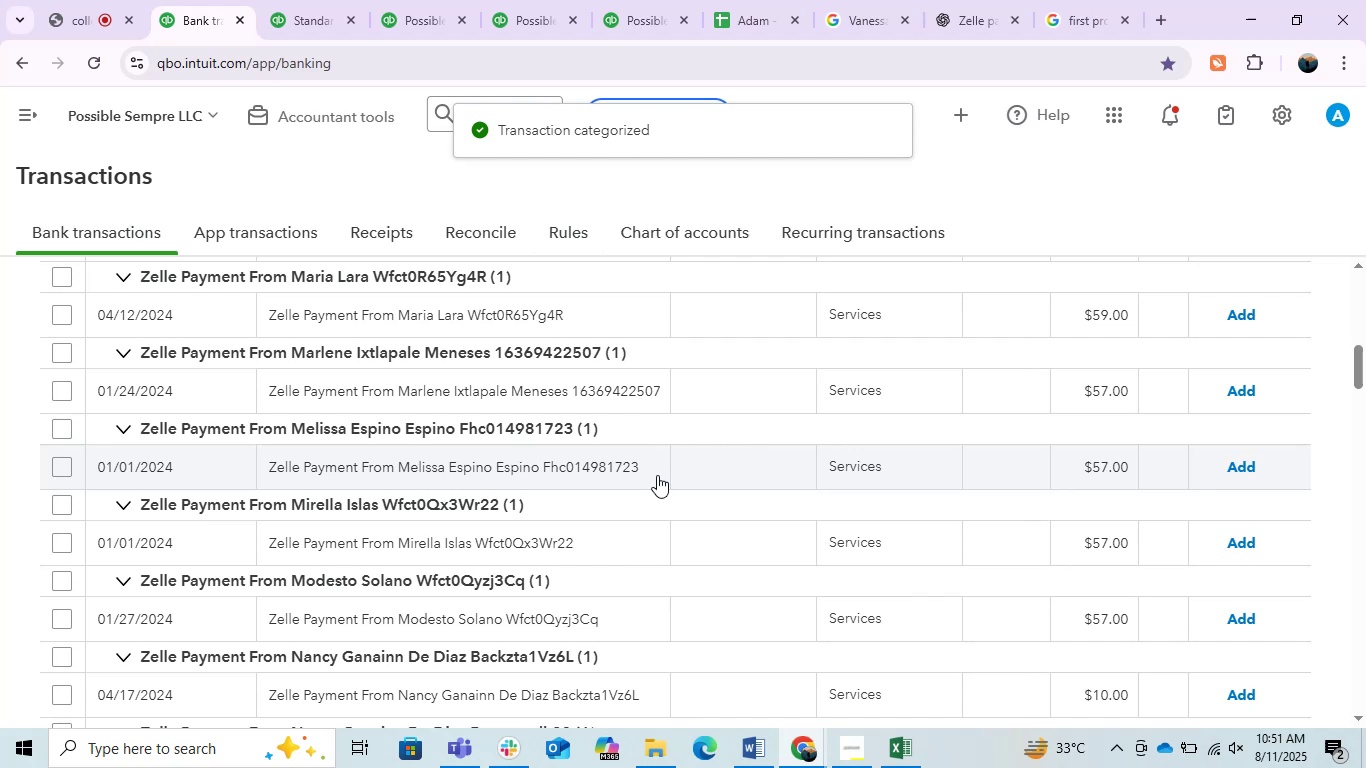 
scroll: coordinate [708, 609], scroll_direction: up, amount: 2.0
 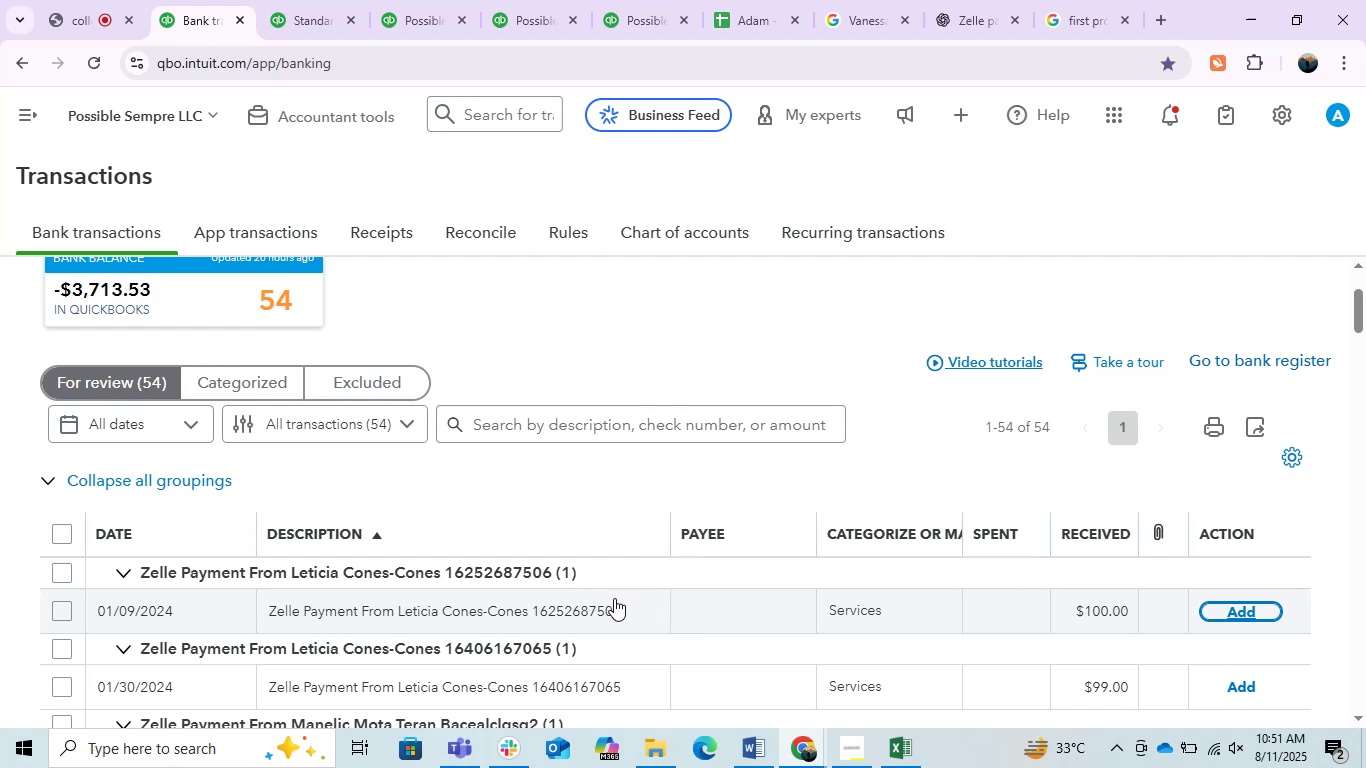 
left_click([602, 603])
 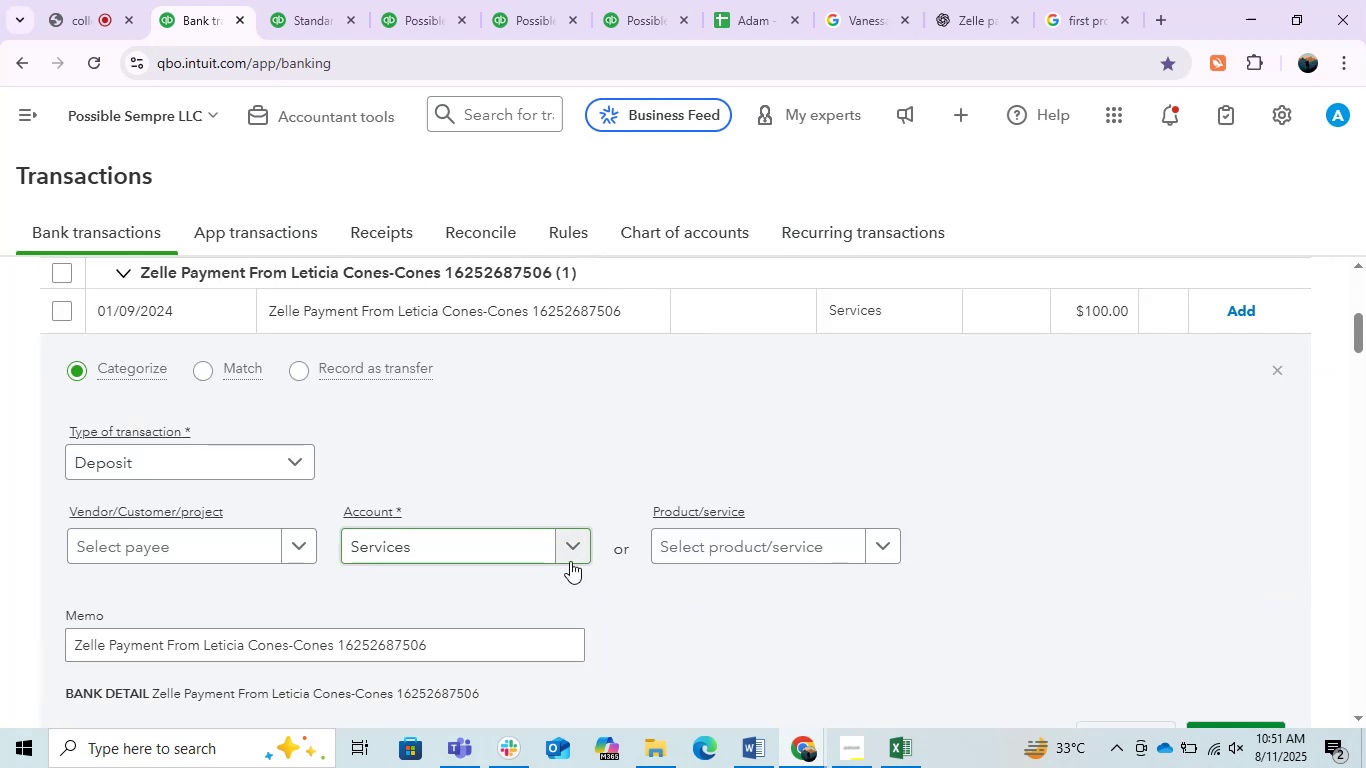 
wait(9.94)
 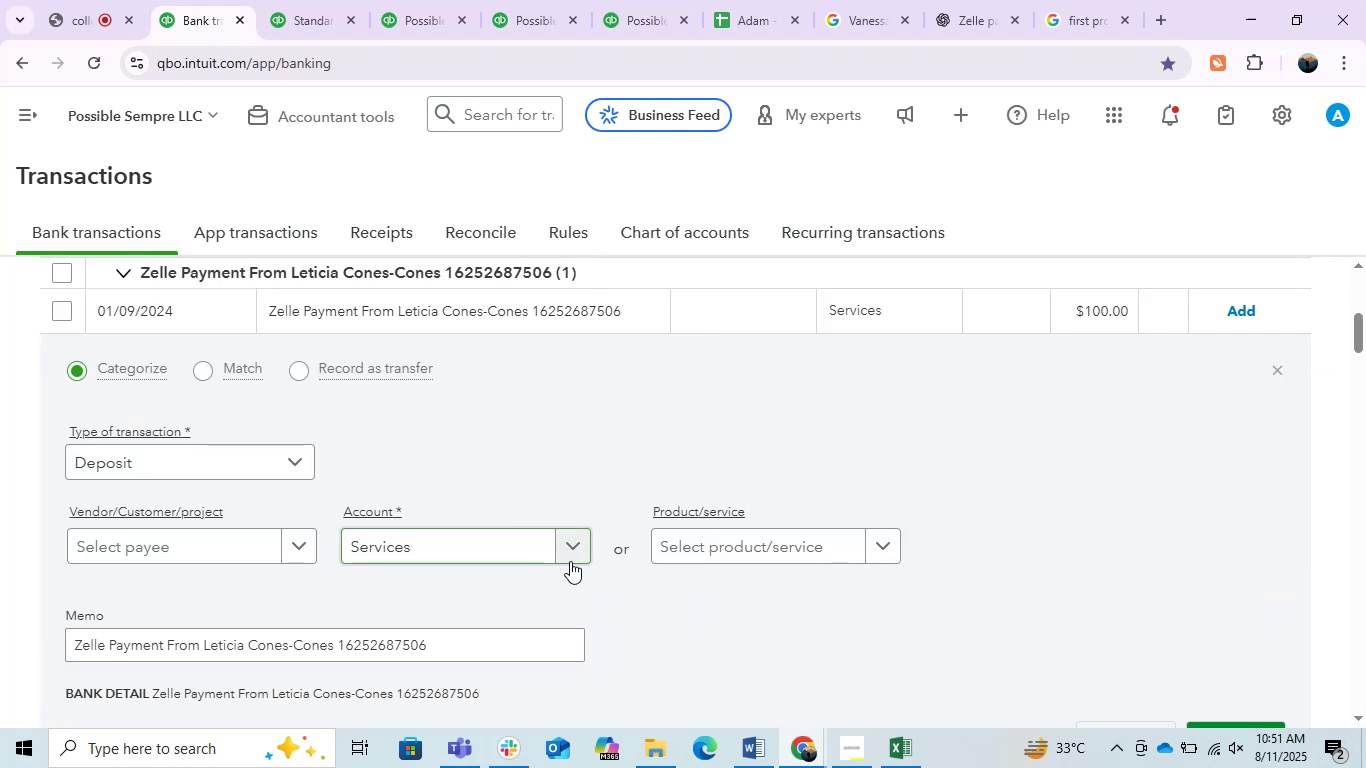 
left_click_drag(start_coordinate=[201, 648], to_coordinate=[286, 658])
 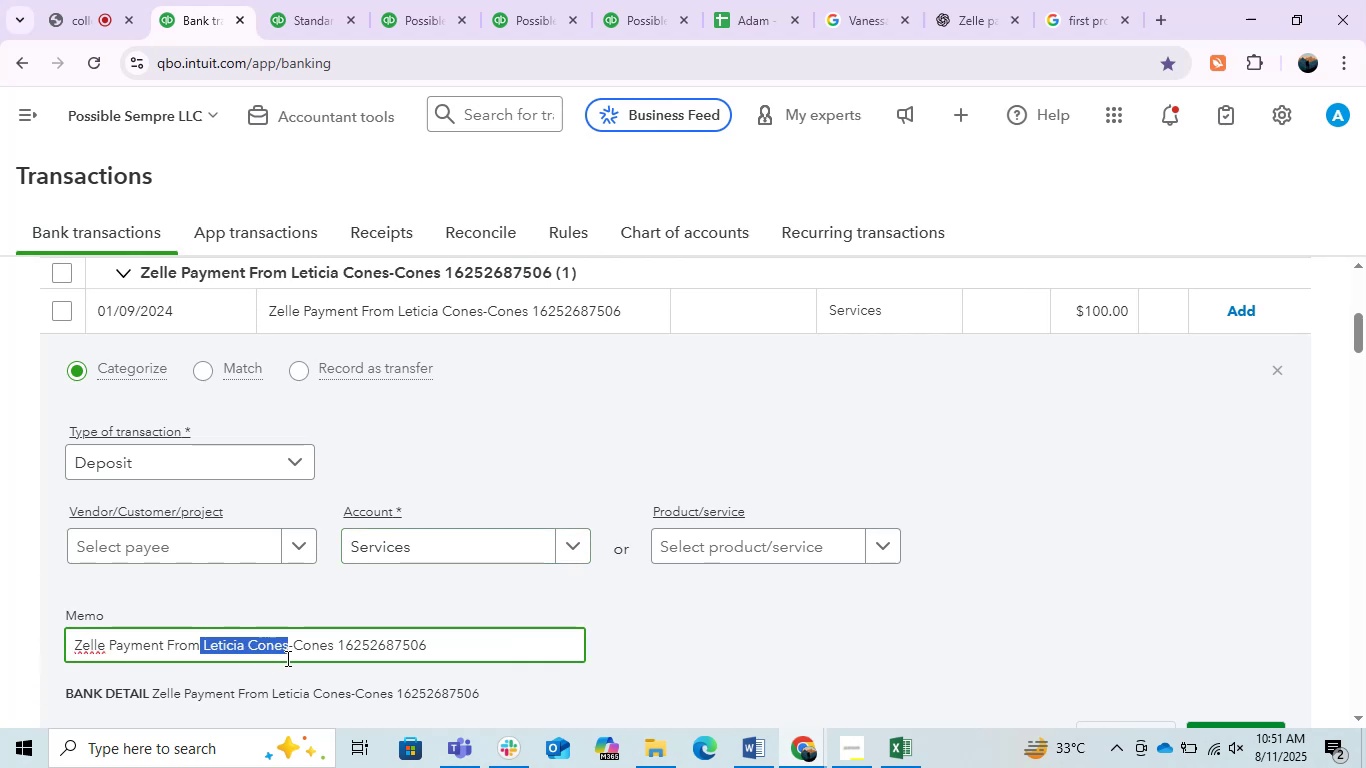 
key(Control+C)
 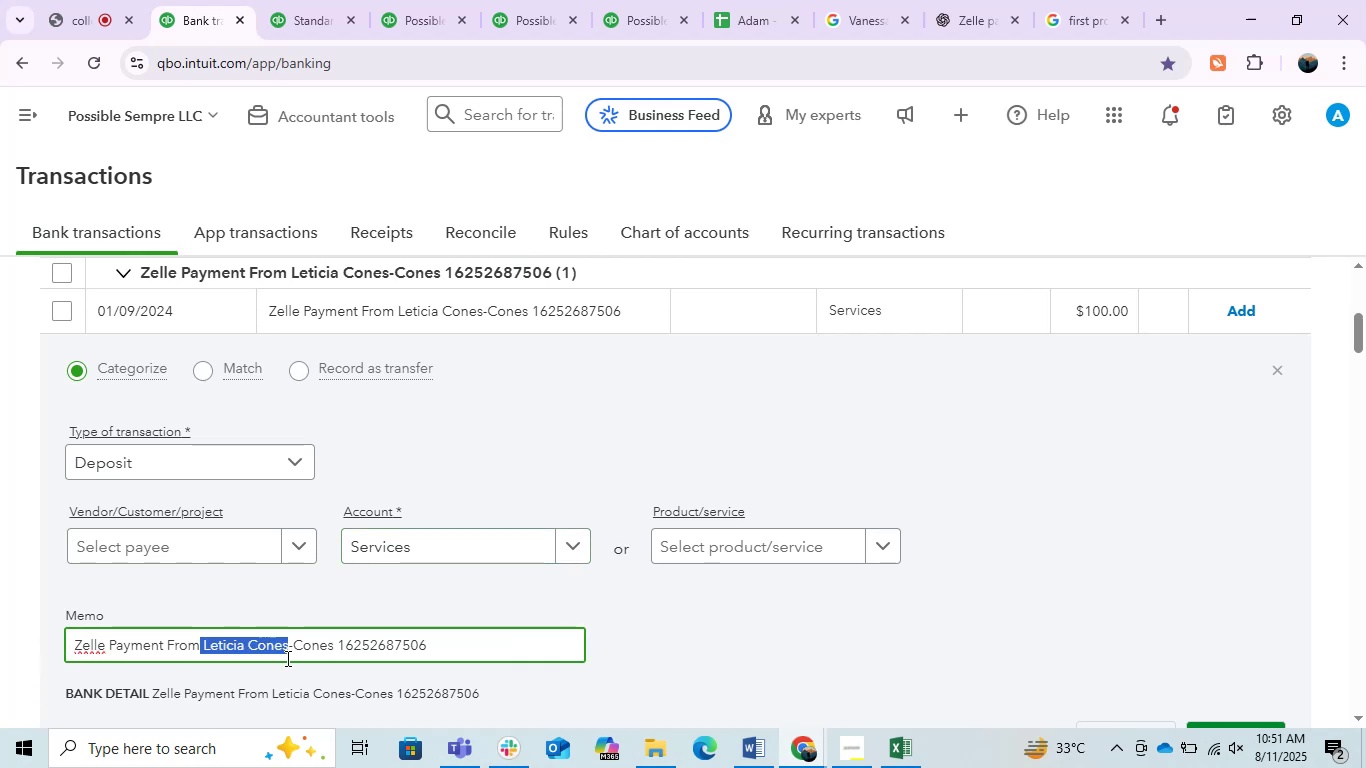 
key(Control+C)
 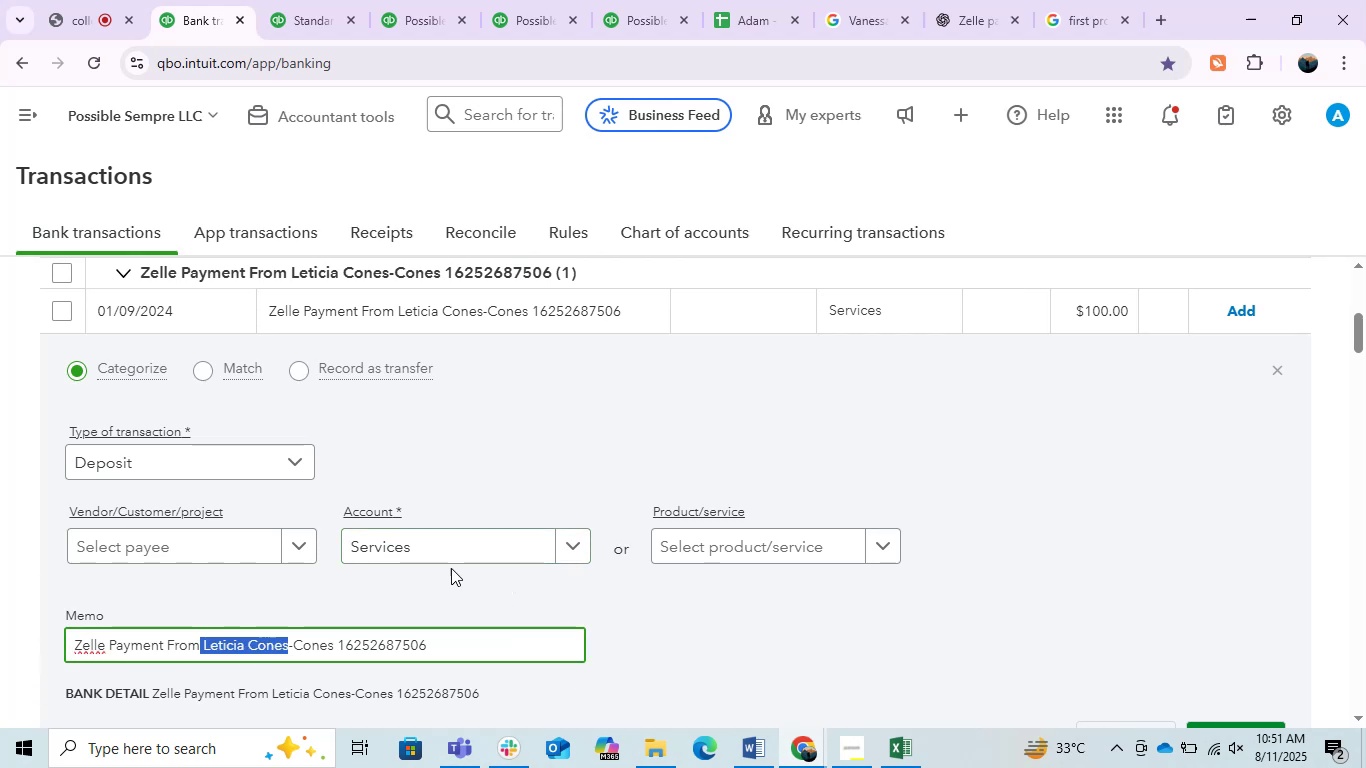 
left_click([418, 532])
 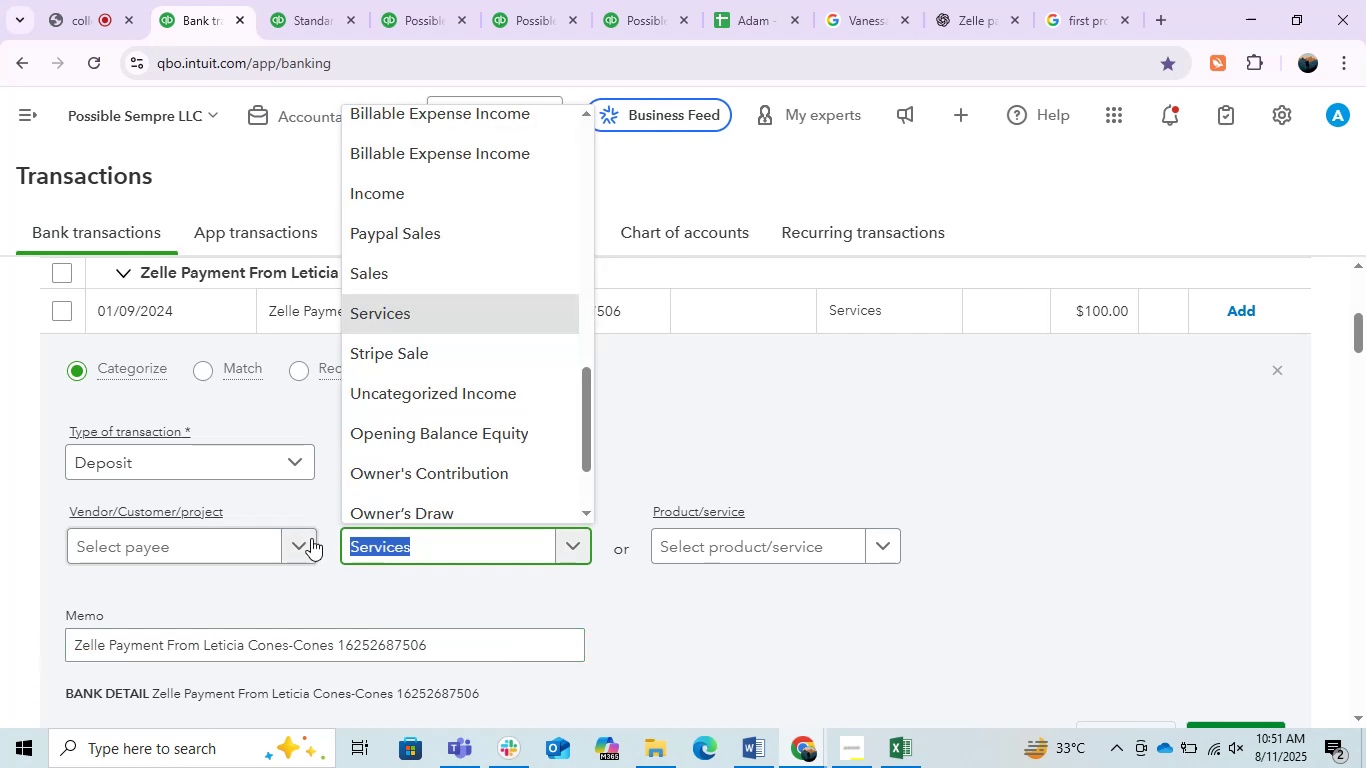 
left_click([244, 544])
 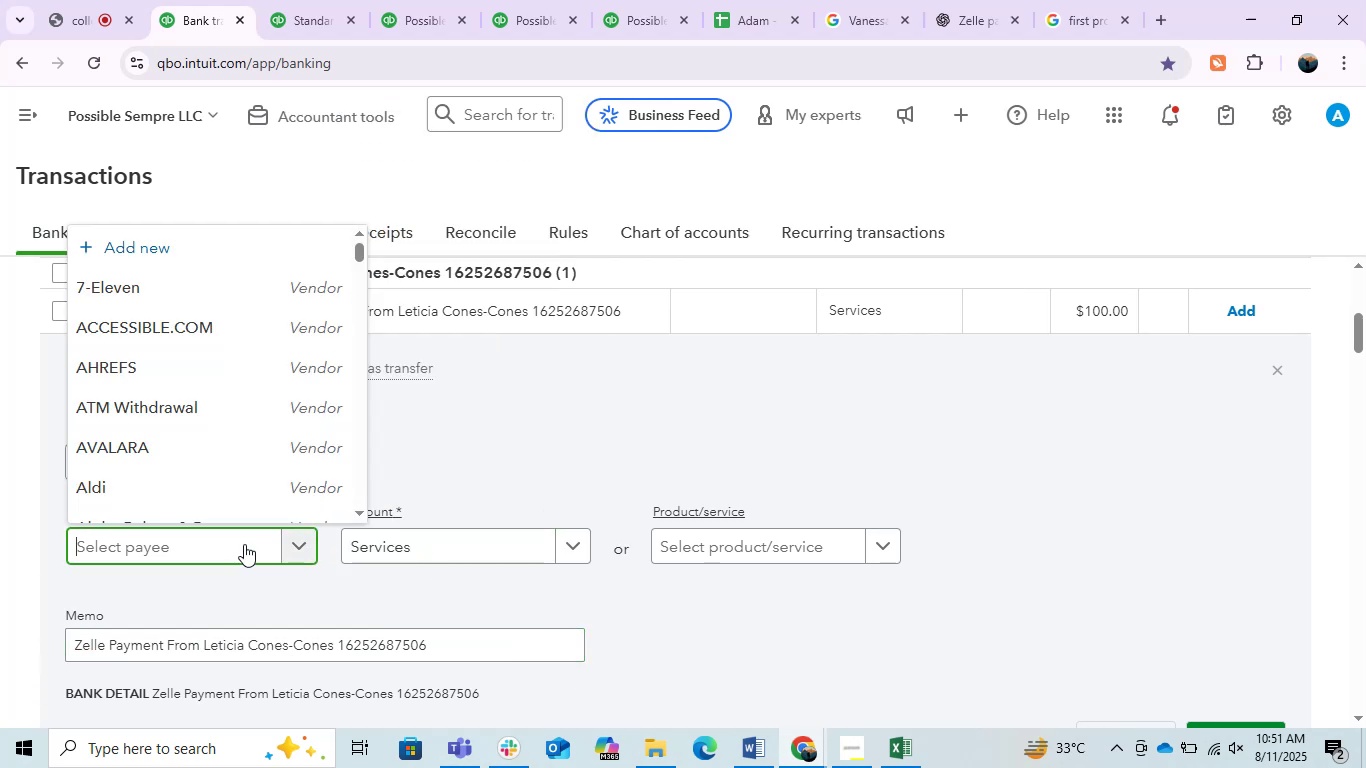 
key(Control+V)
 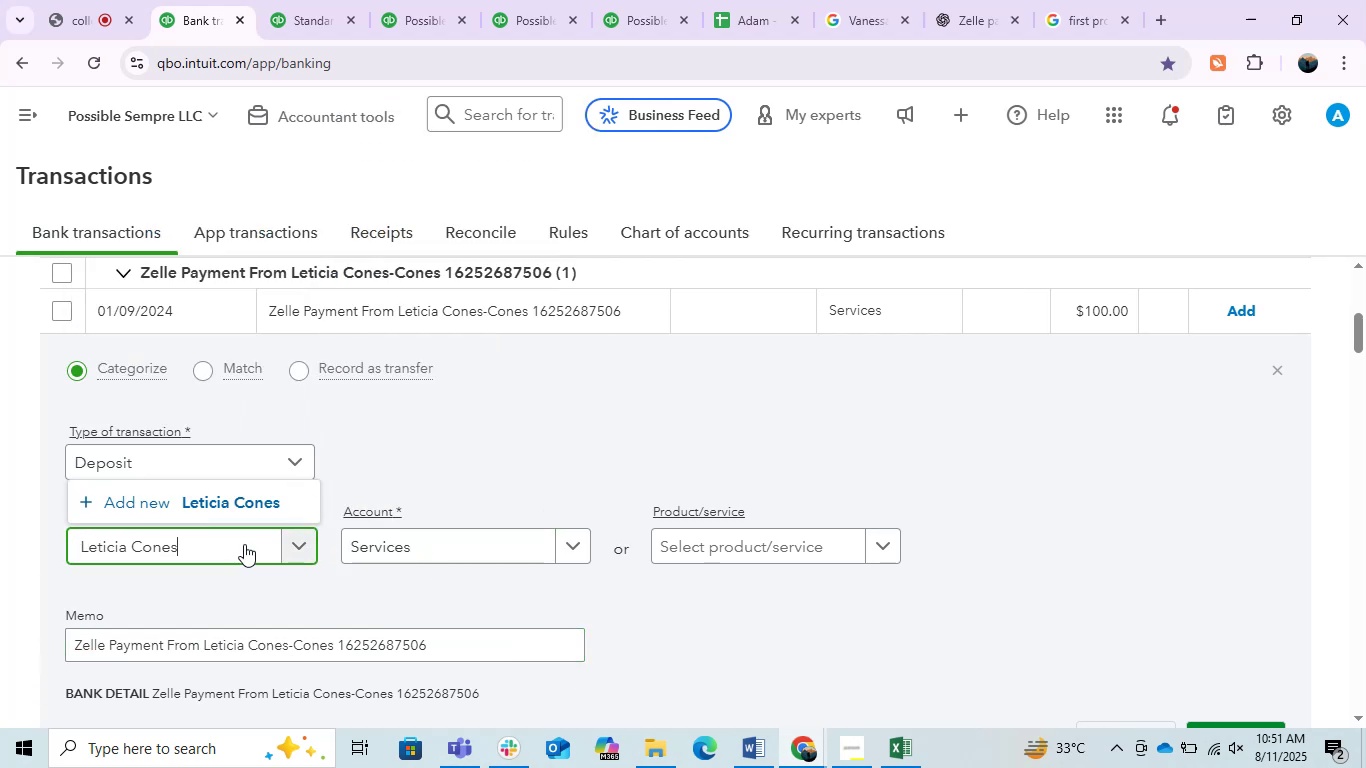 
left_click([240, 503])
 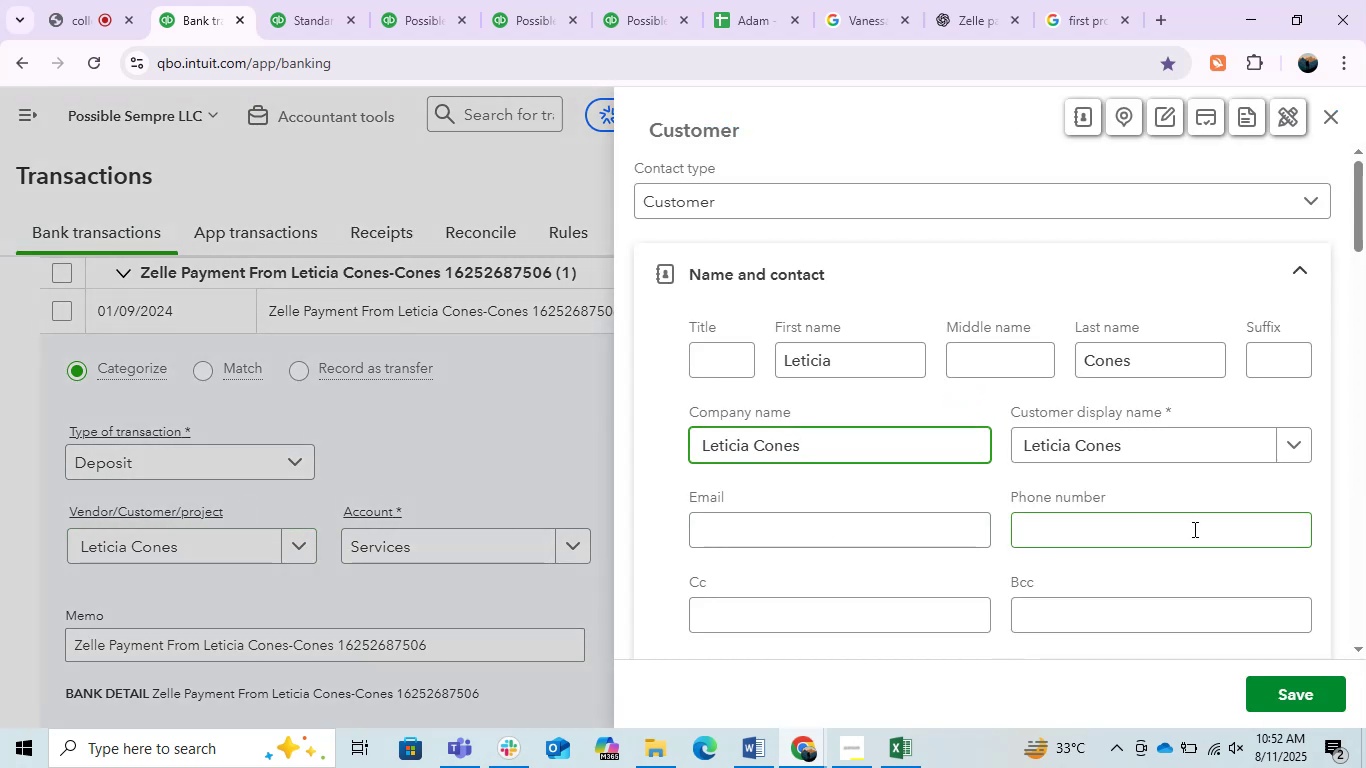 
left_click([1293, 683])
 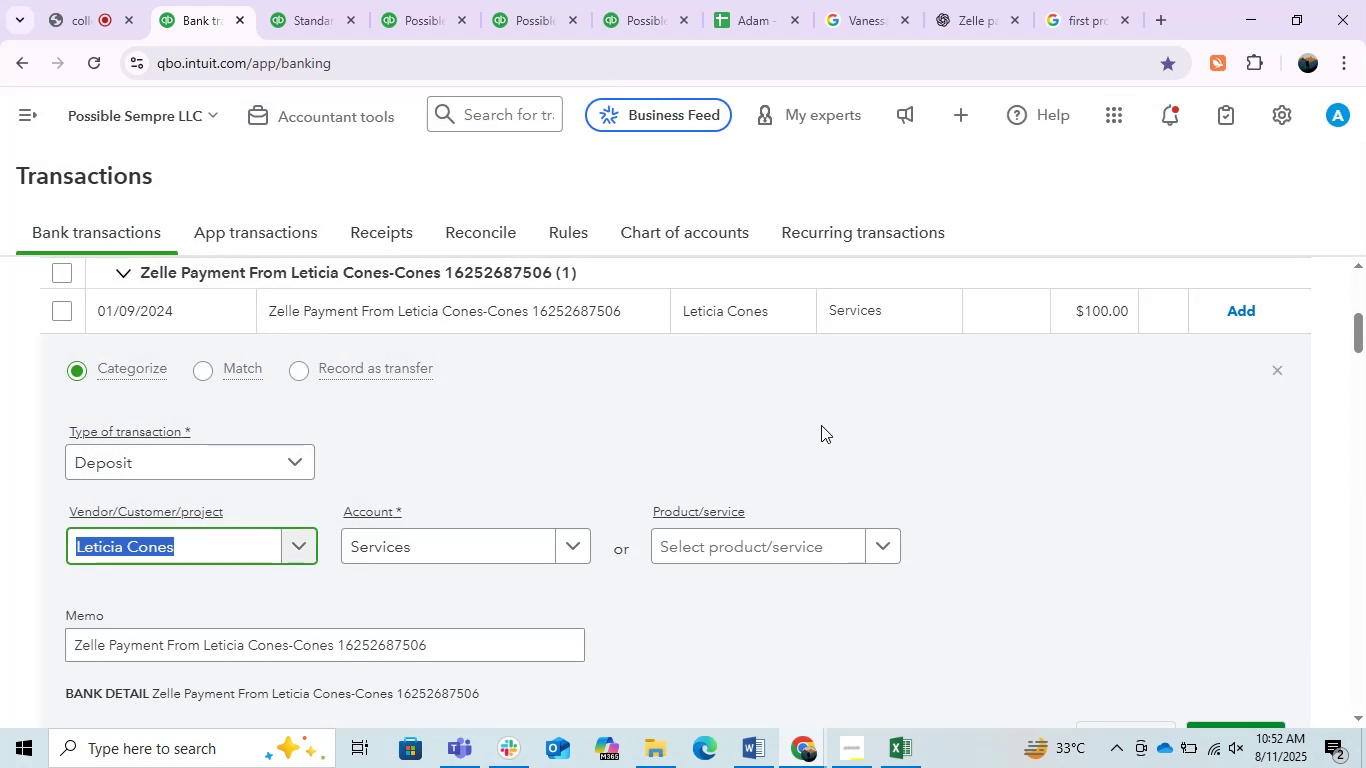 
left_click([492, 534])
 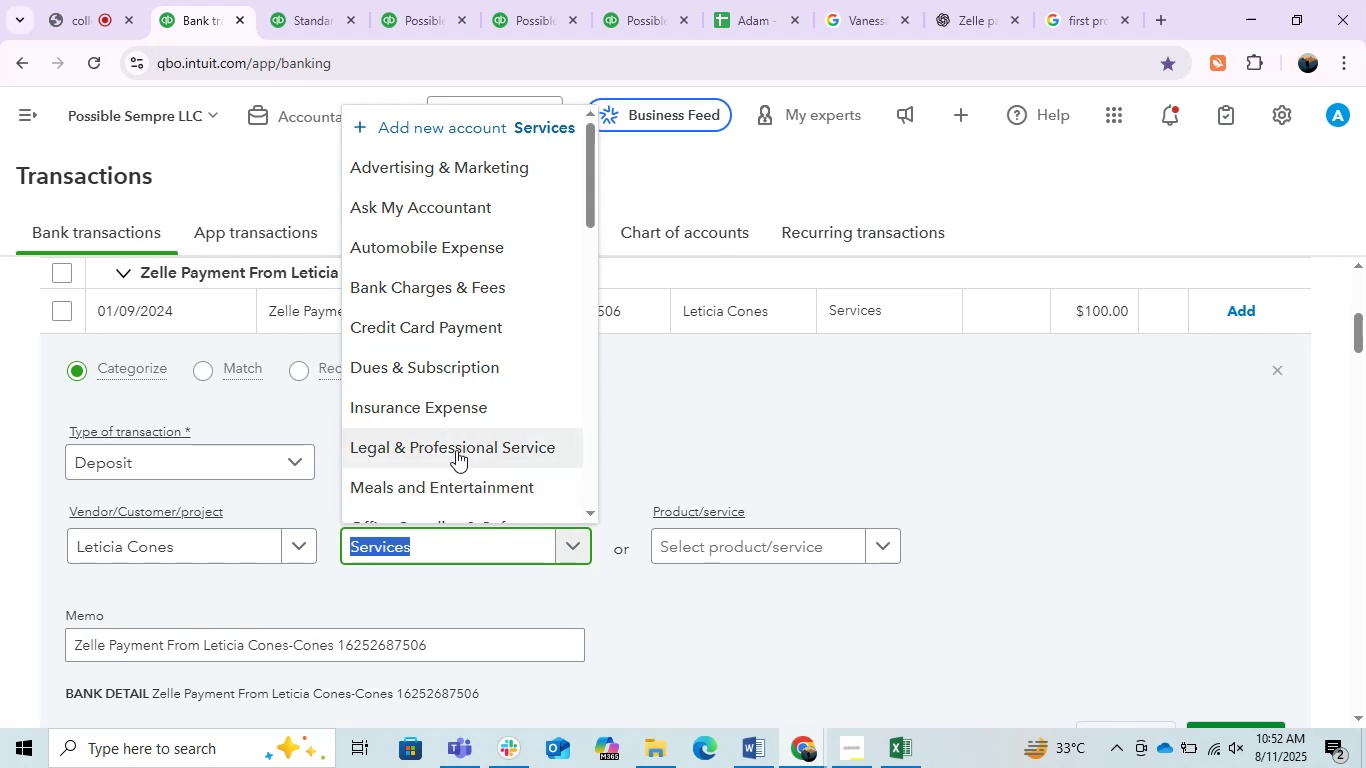 
wait(6.12)
 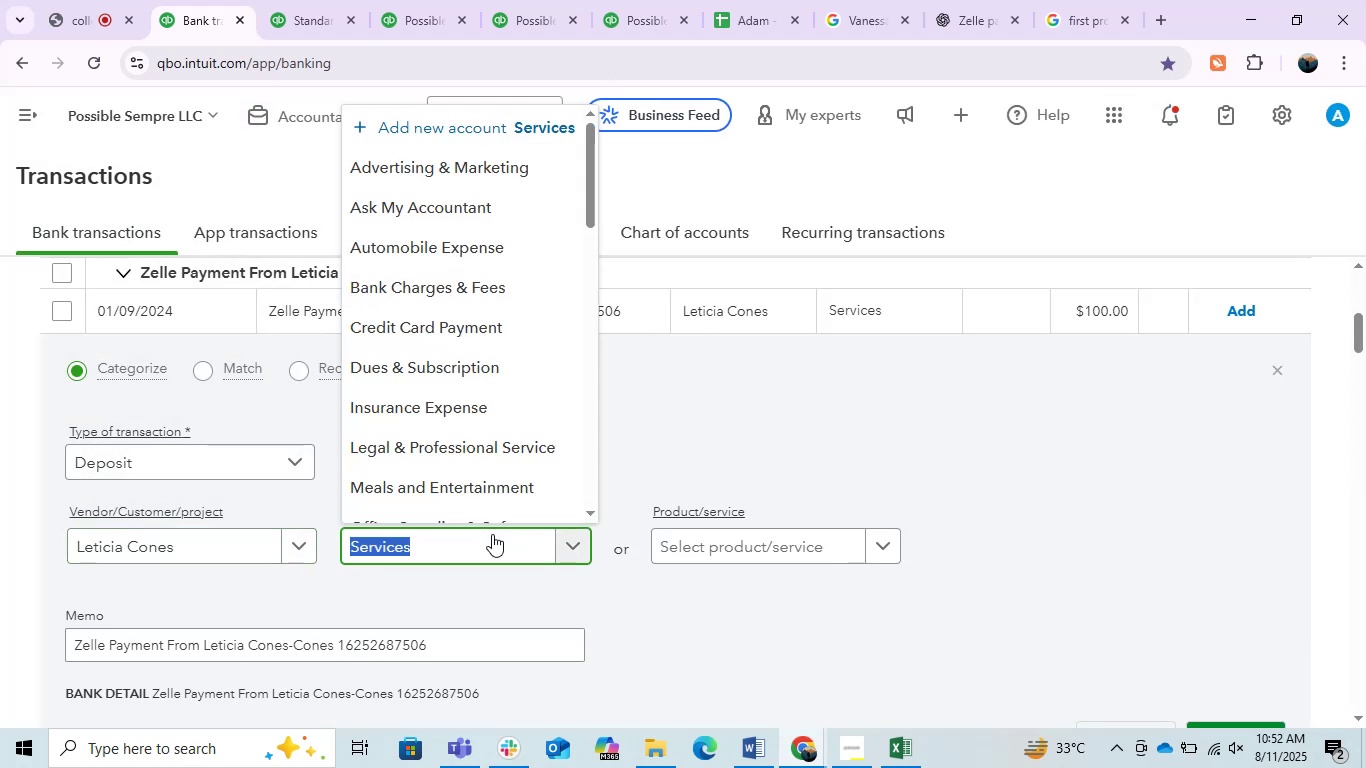 
scroll: coordinate [456, 450], scroll_direction: down, amount: 1.0
 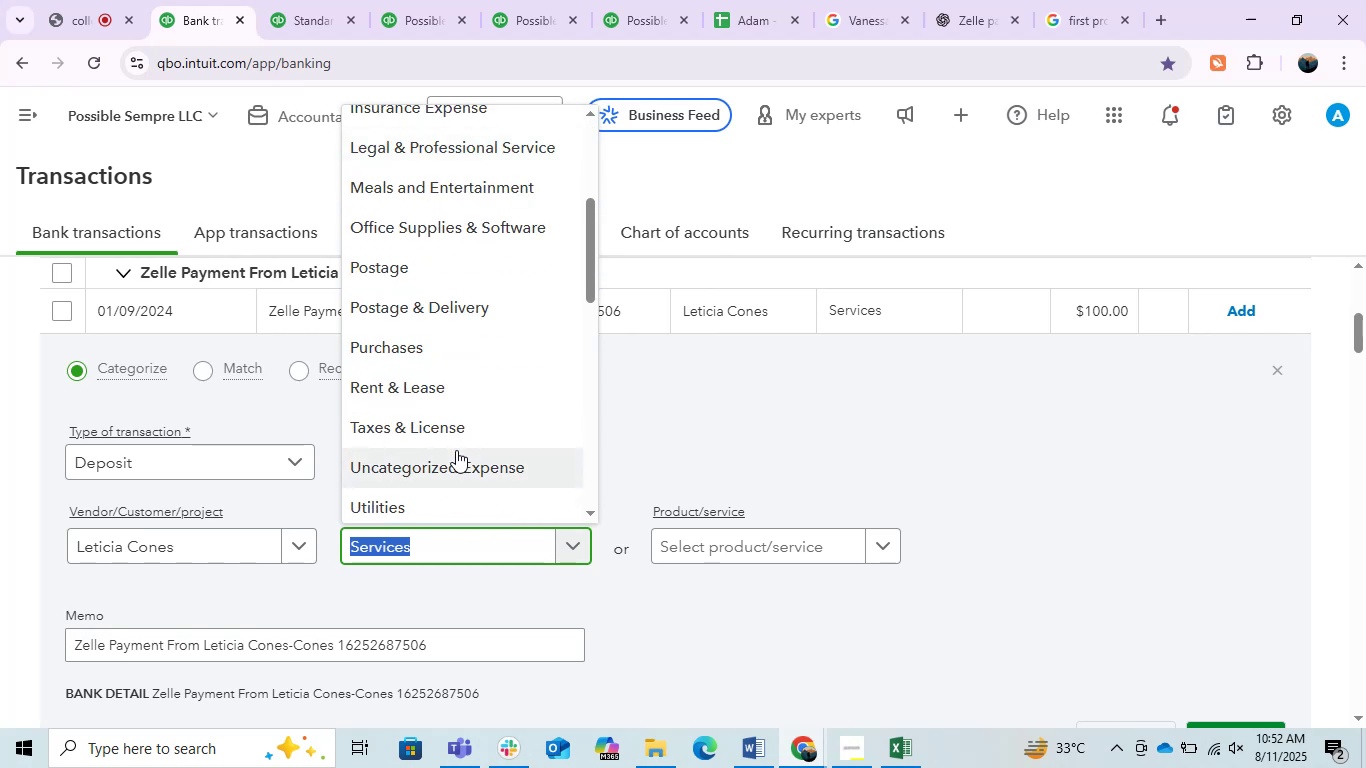 
scroll: coordinate [456, 450], scroll_direction: up, amount: 1.0
 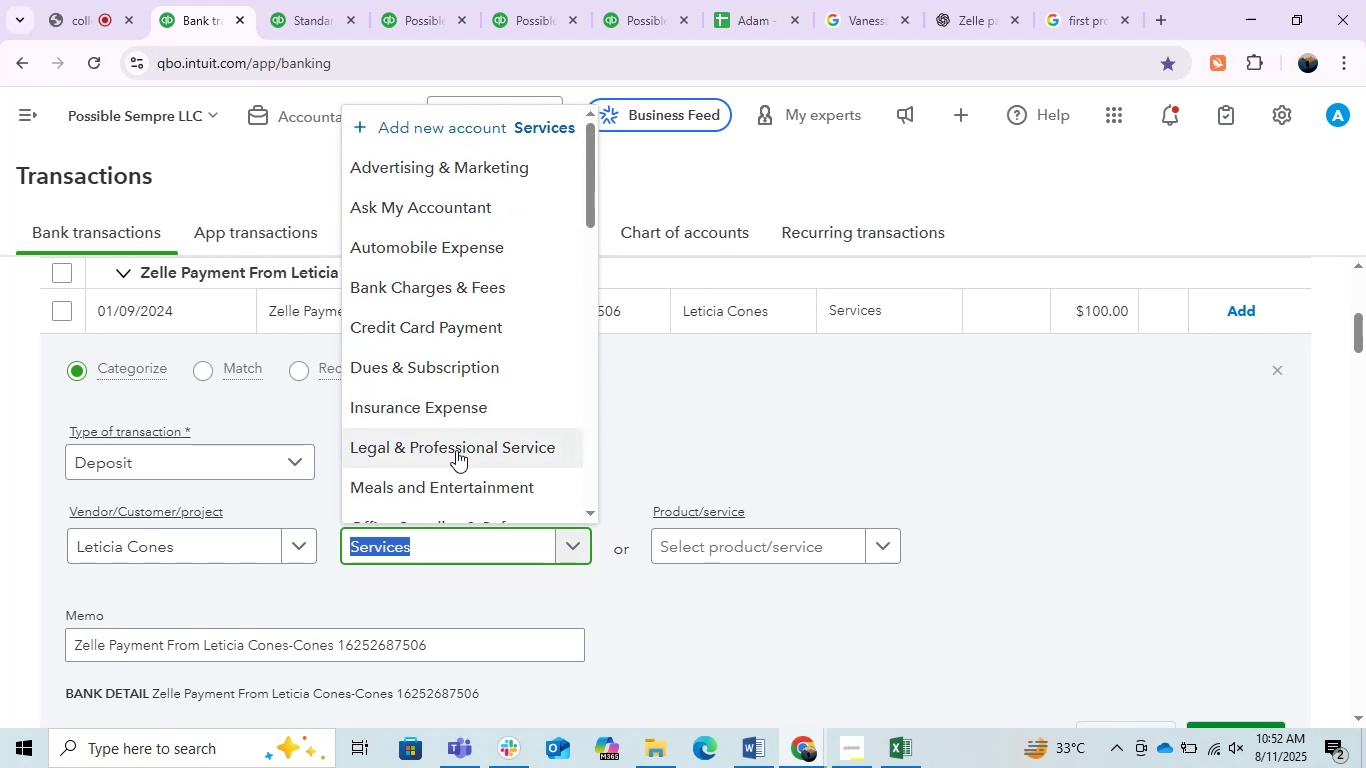 
scroll: coordinate [456, 450], scroll_direction: down, amount: 3.0
 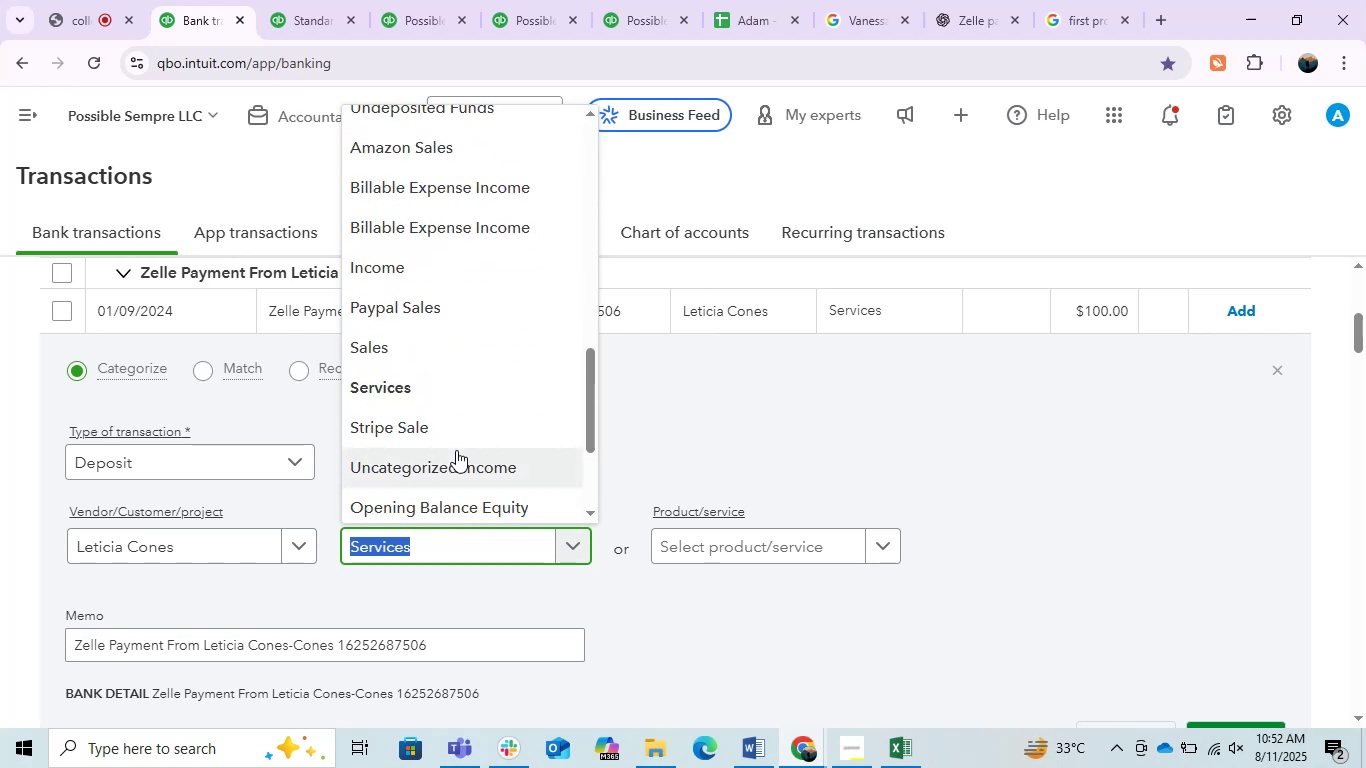 
left_click([432, 270])
 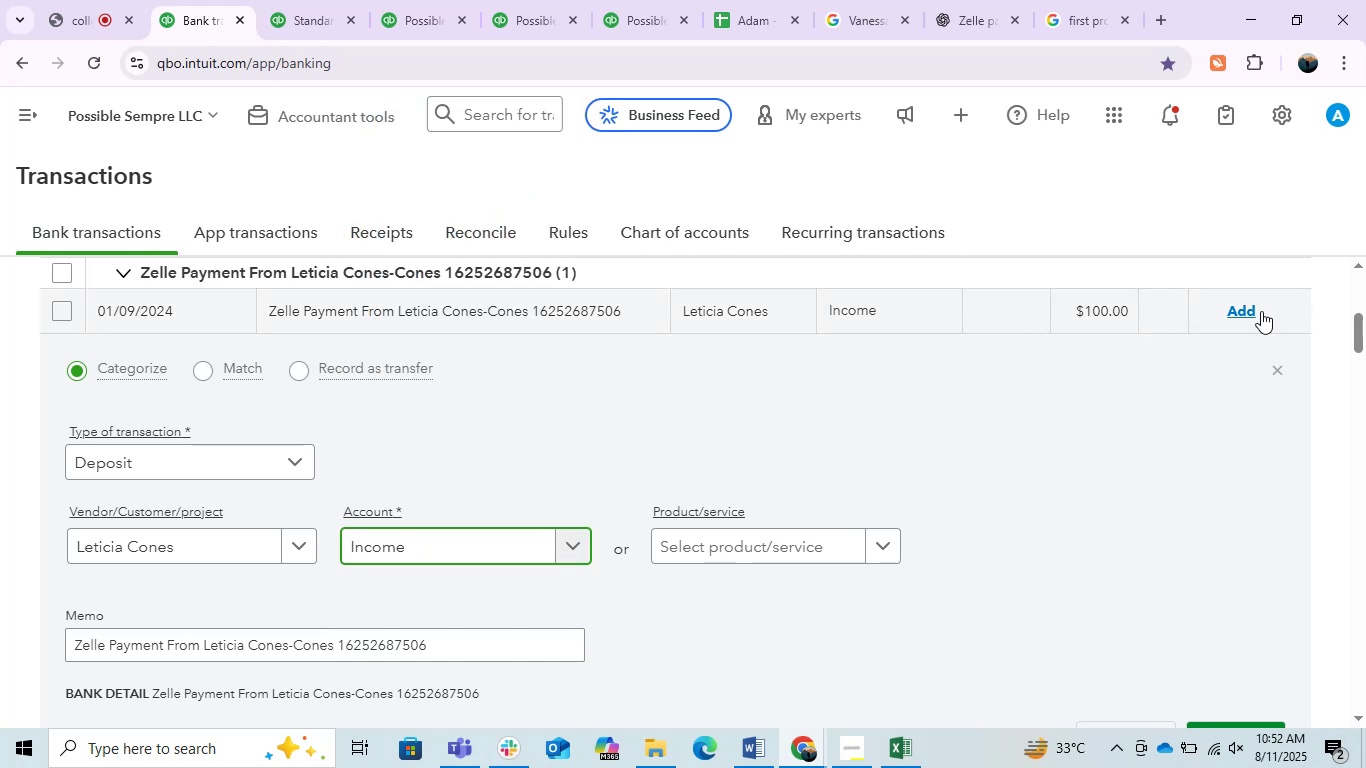 
left_click([1250, 314])
 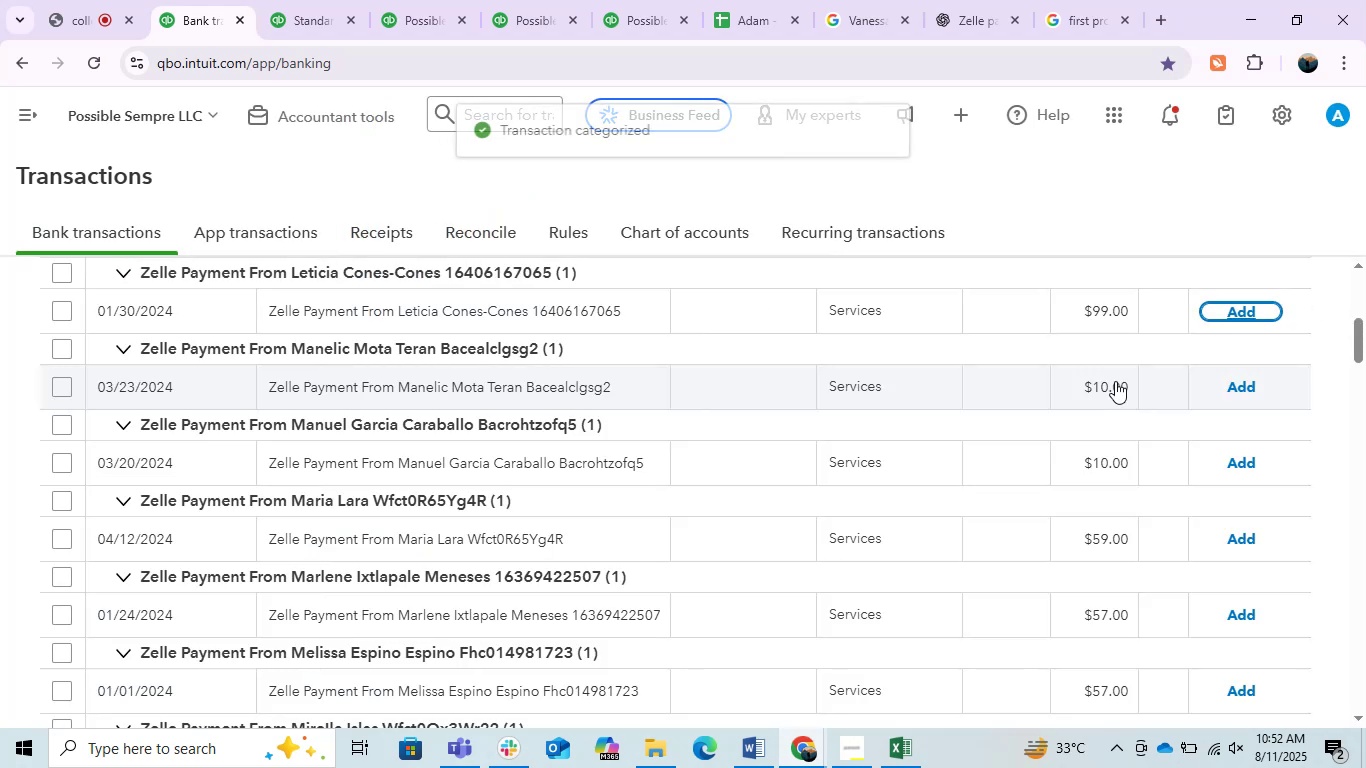 
scroll: coordinate [531, 599], scroll_direction: down, amount: 8.0
 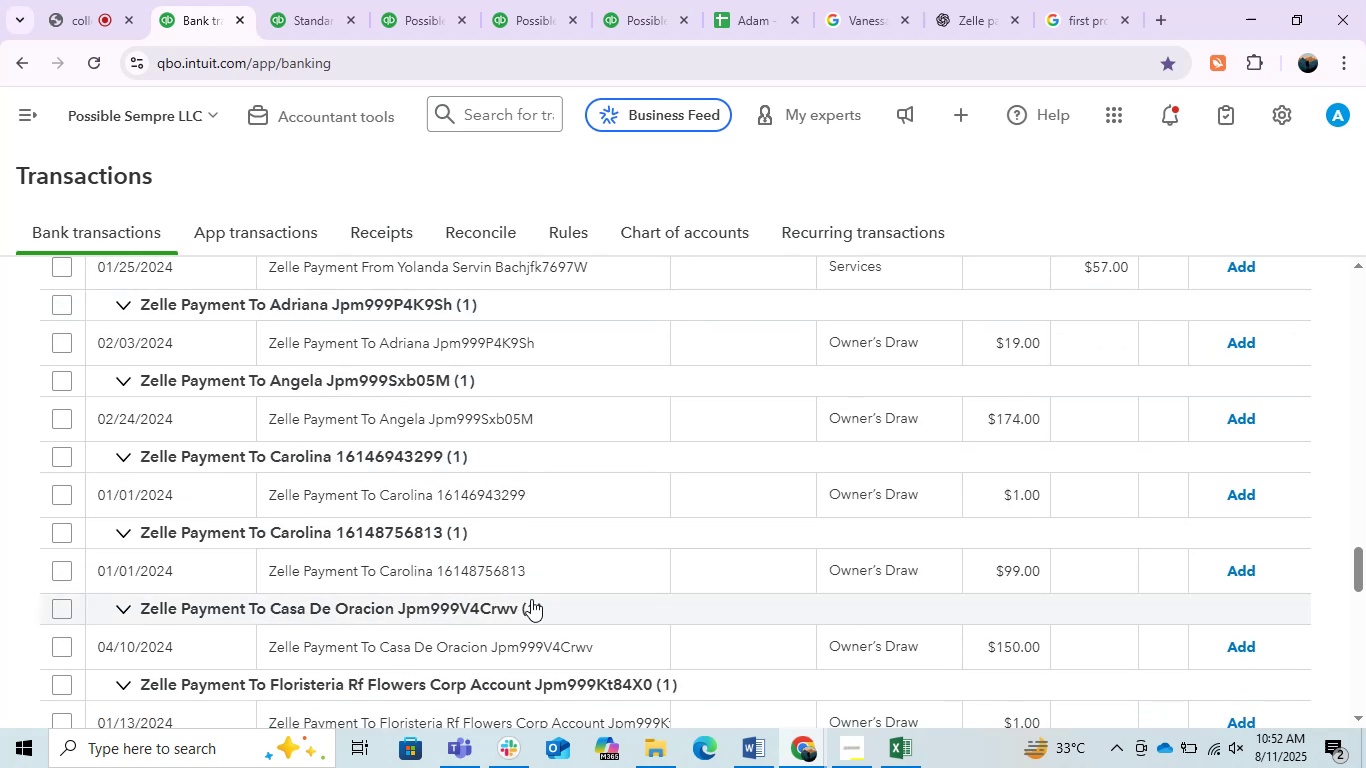 
scroll: coordinate [531, 599], scroll_direction: up, amount: 3.0
 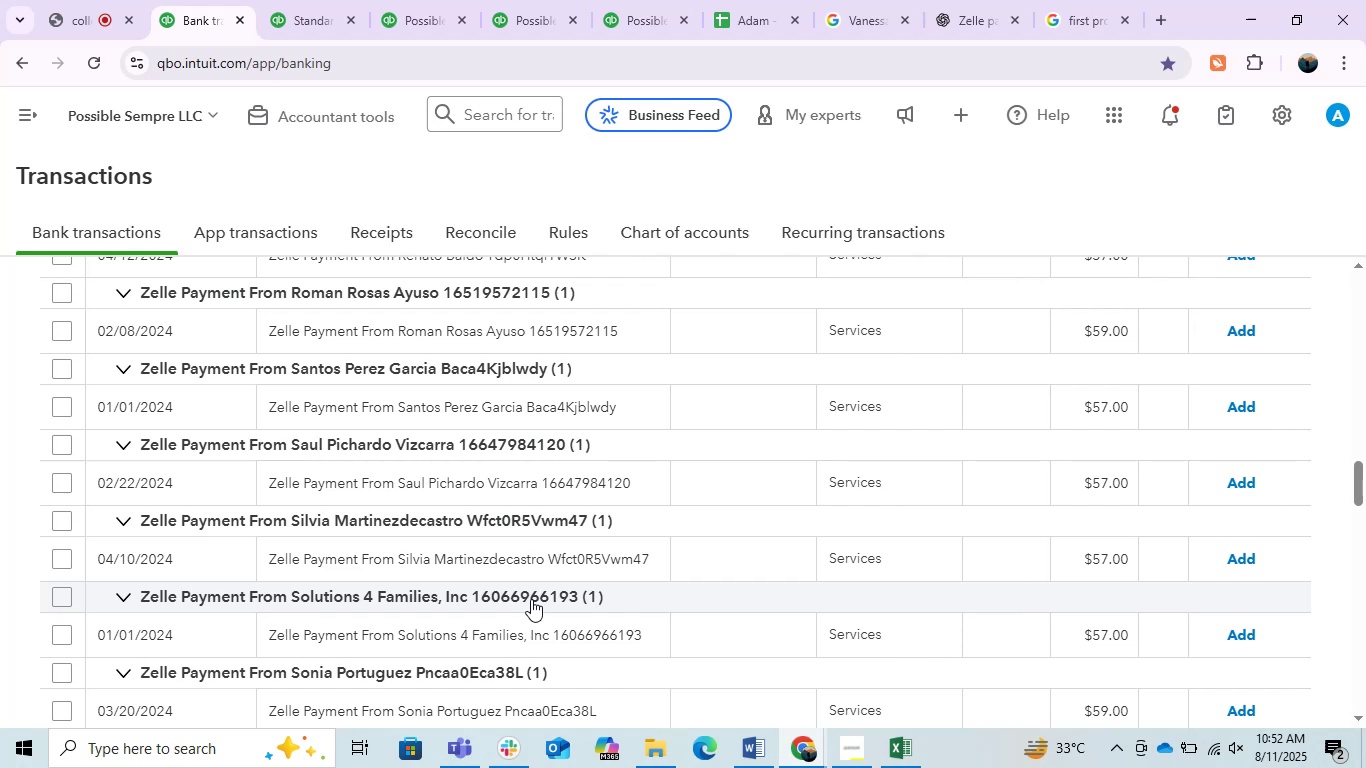 
scroll: coordinate [531, 599], scroll_direction: down, amount: 1.0
 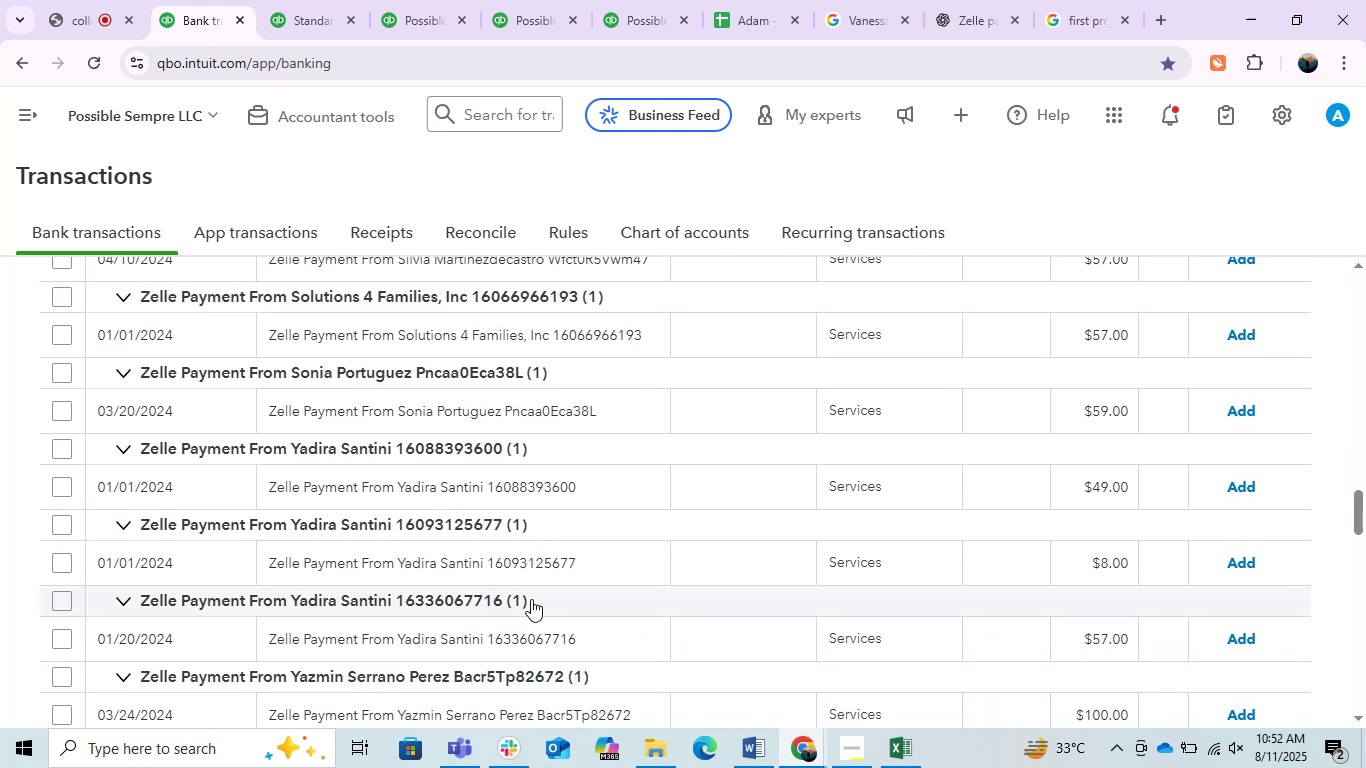 
scroll: coordinate [531, 599], scroll_direction: up, amount: 6.0
 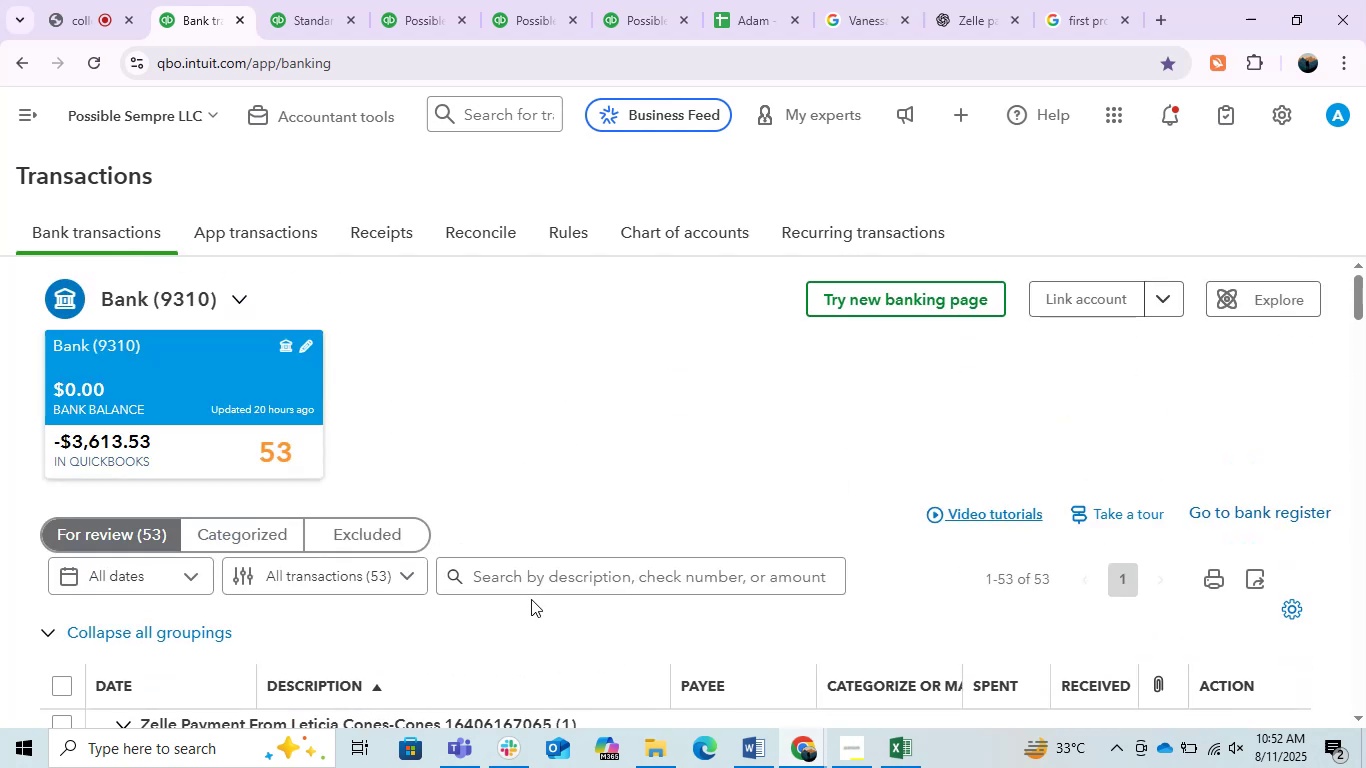 
left_click([530, 565])
 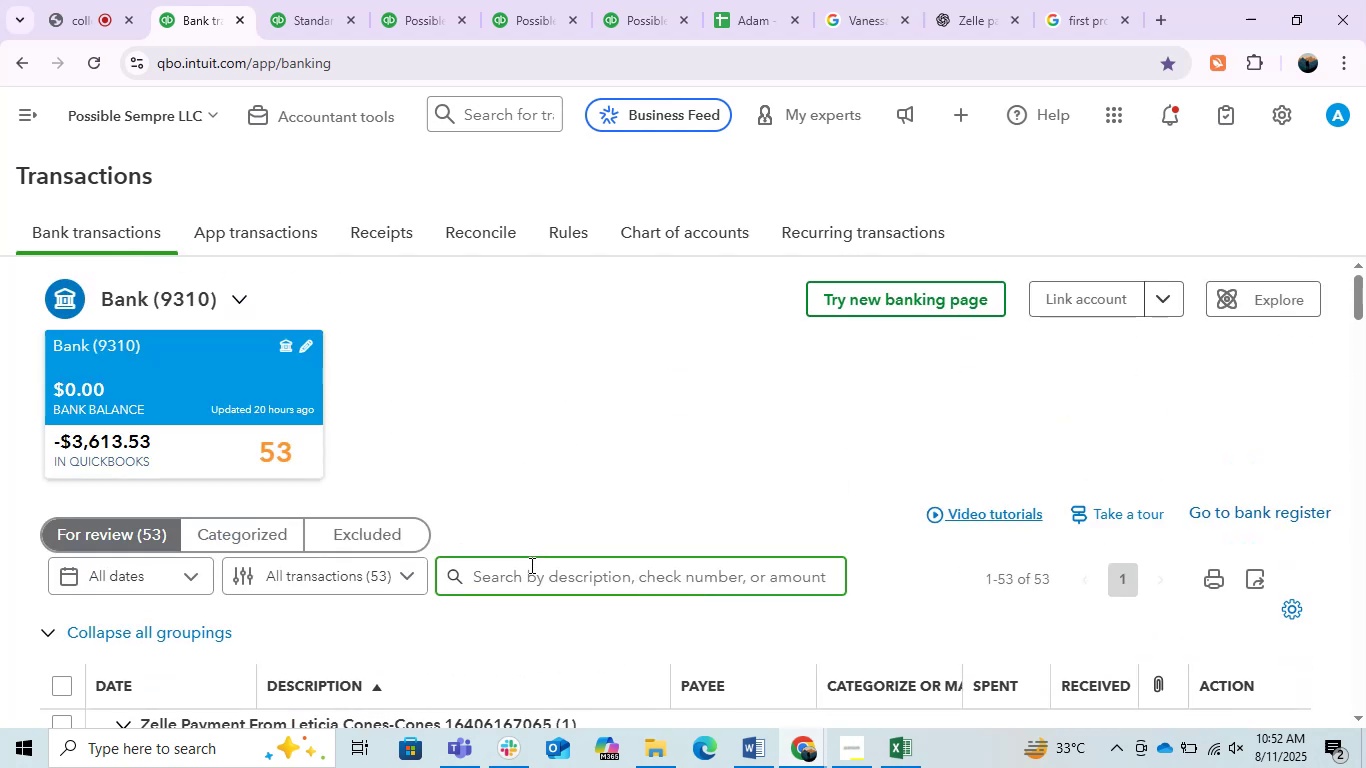 
type(yadira)
 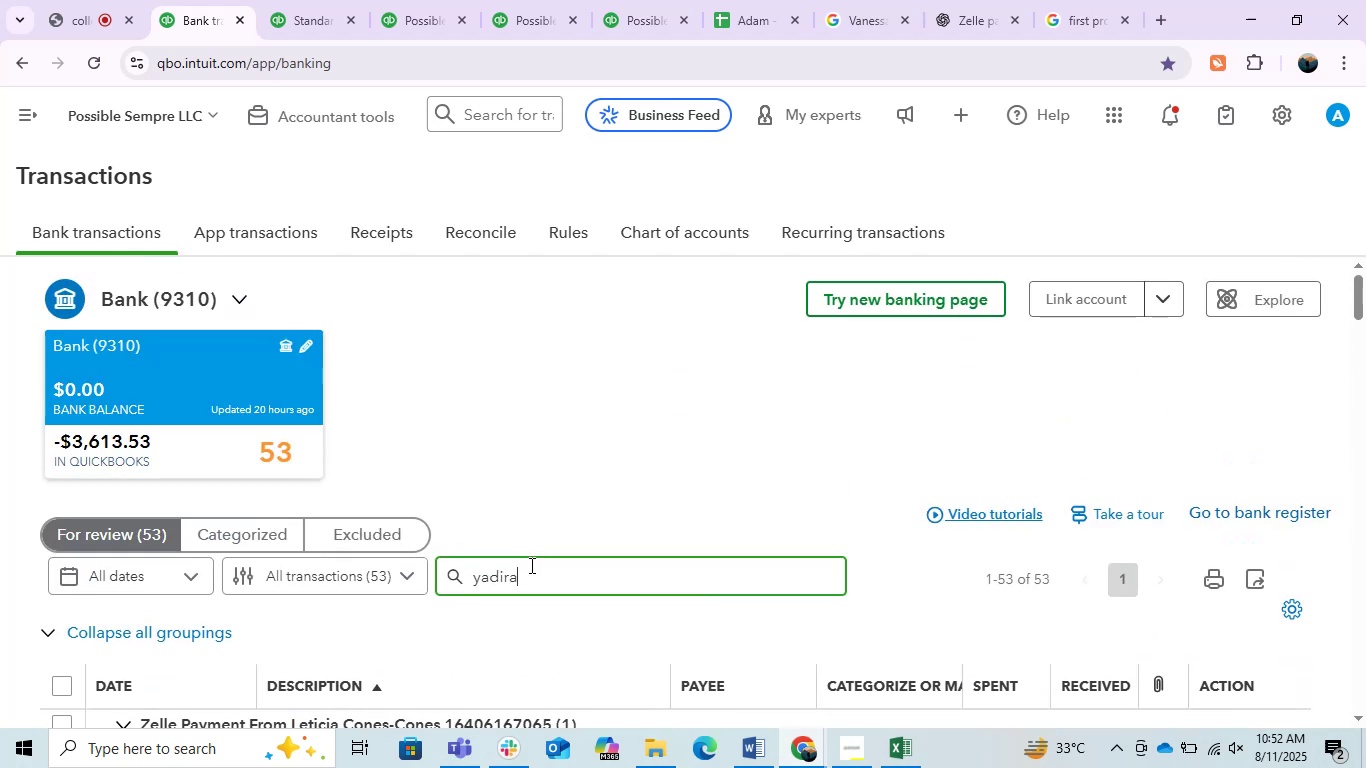 
key(Enter)
 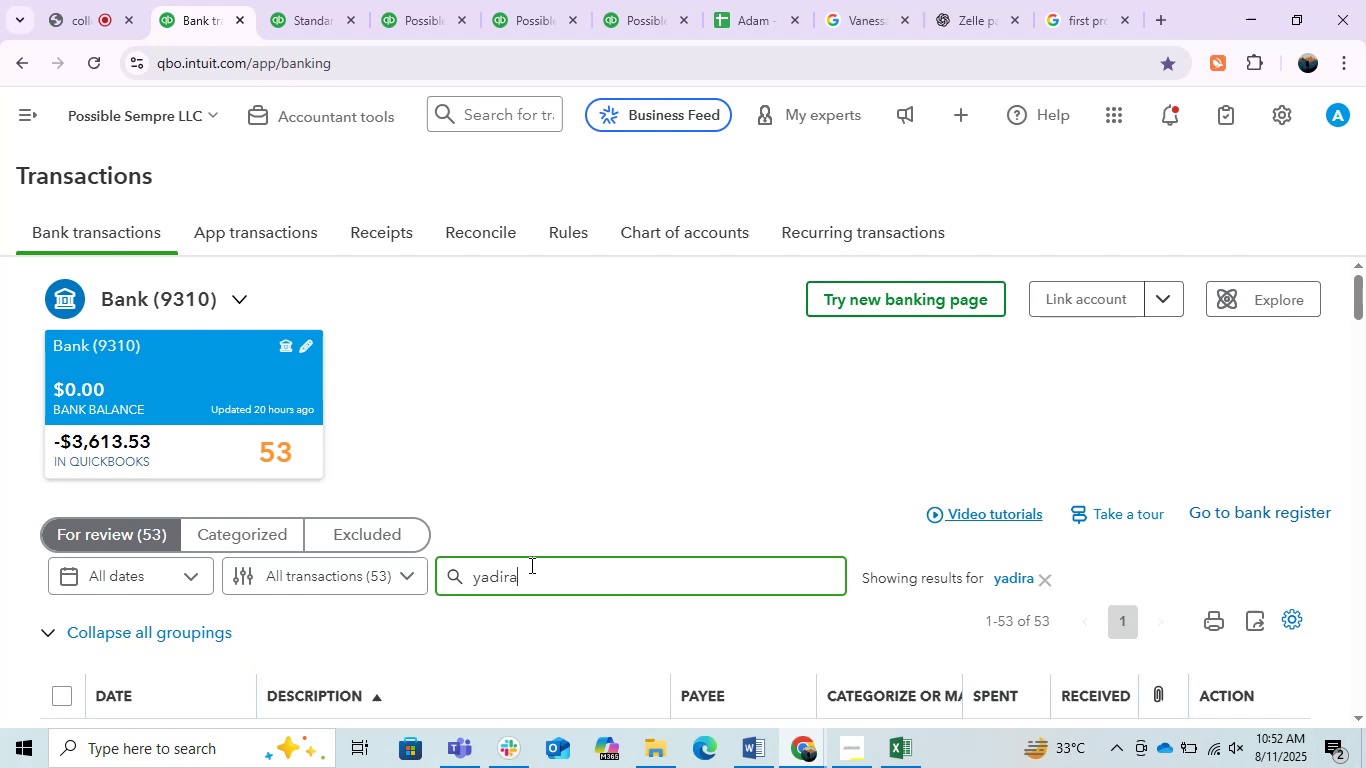 
scroll: coordinate [564, 554], scroll_direction: down, amount: 1.0
 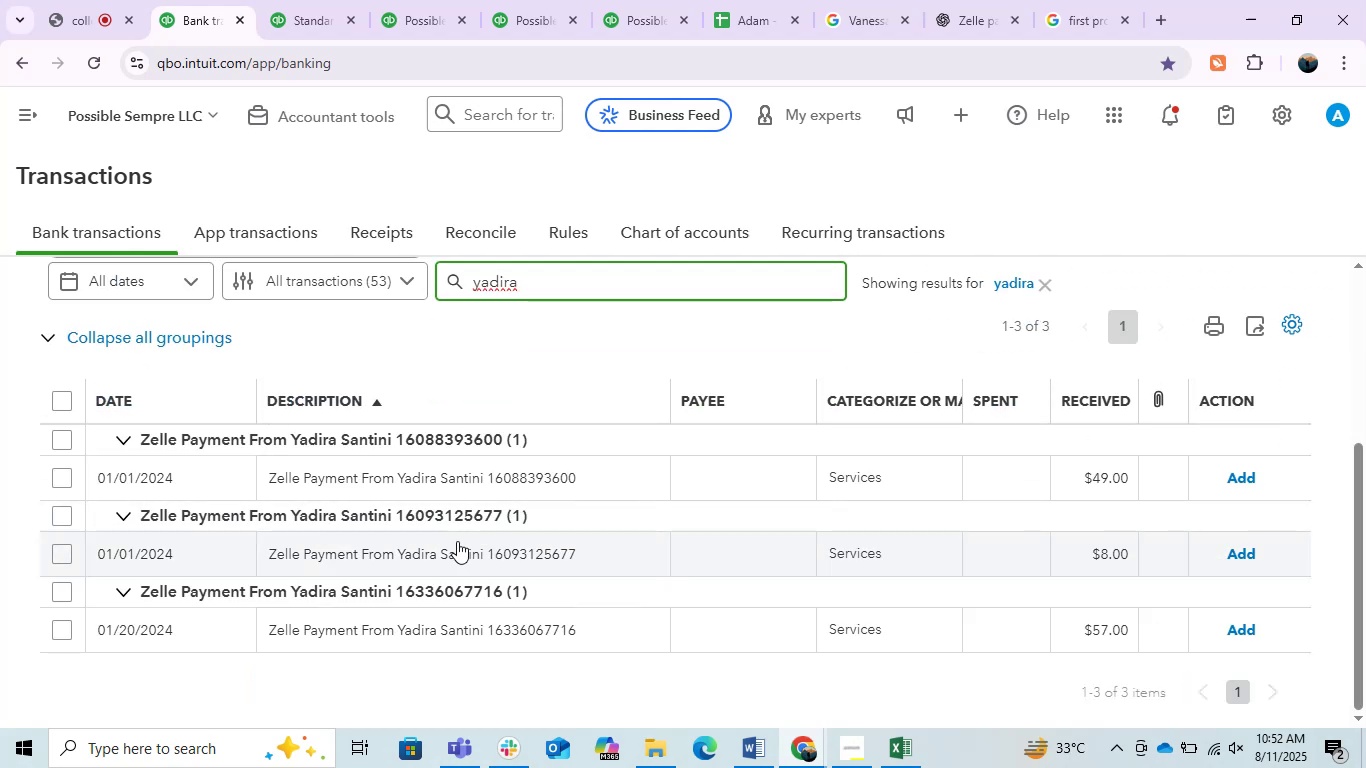 
left_click([64, 413])
 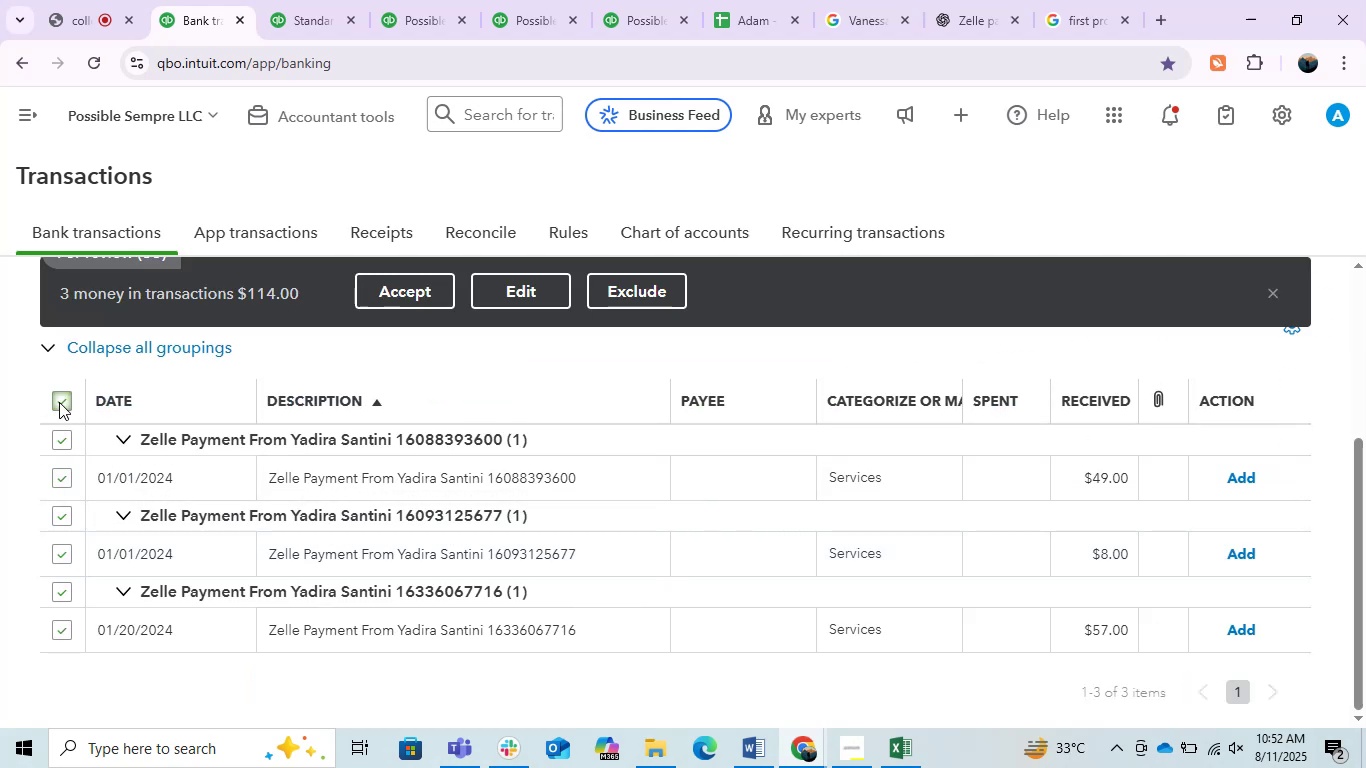 
left_click([532, 294])
 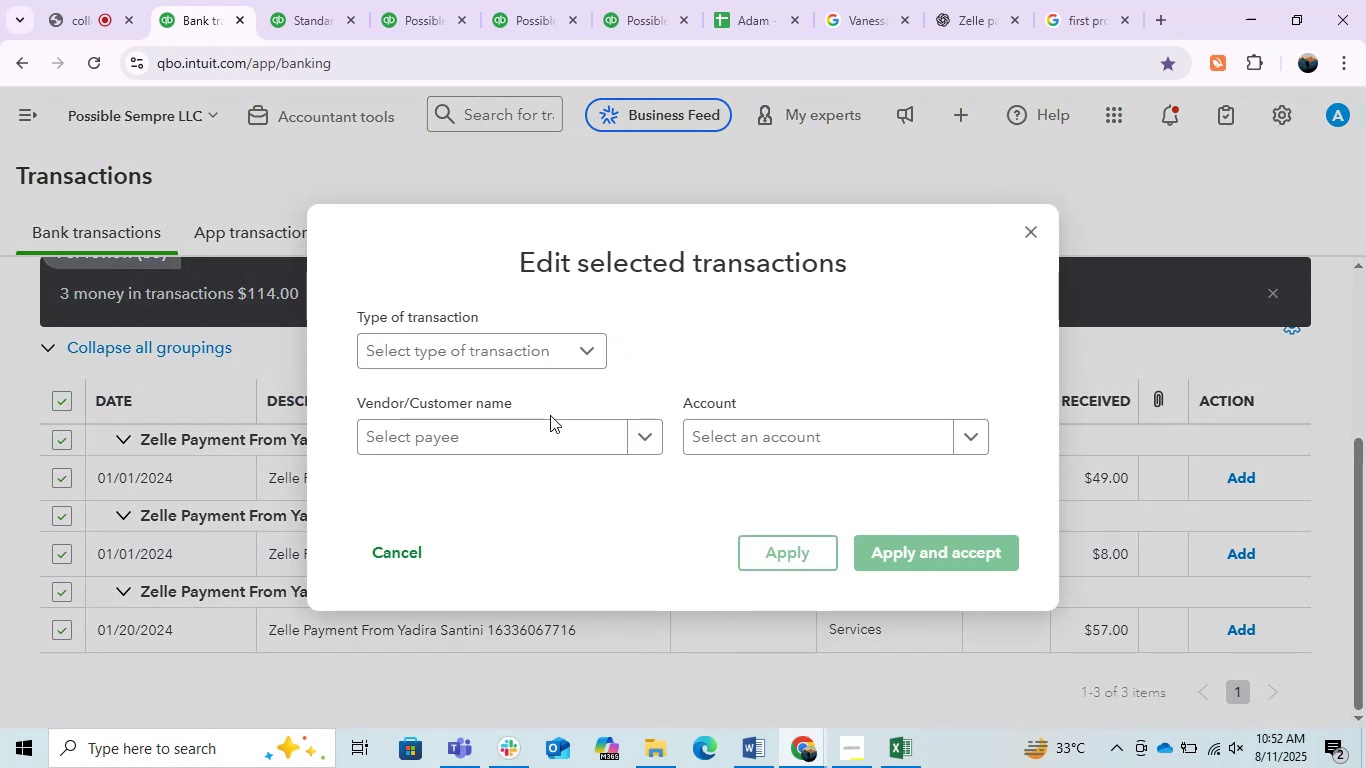 
left_click([528, 439])
 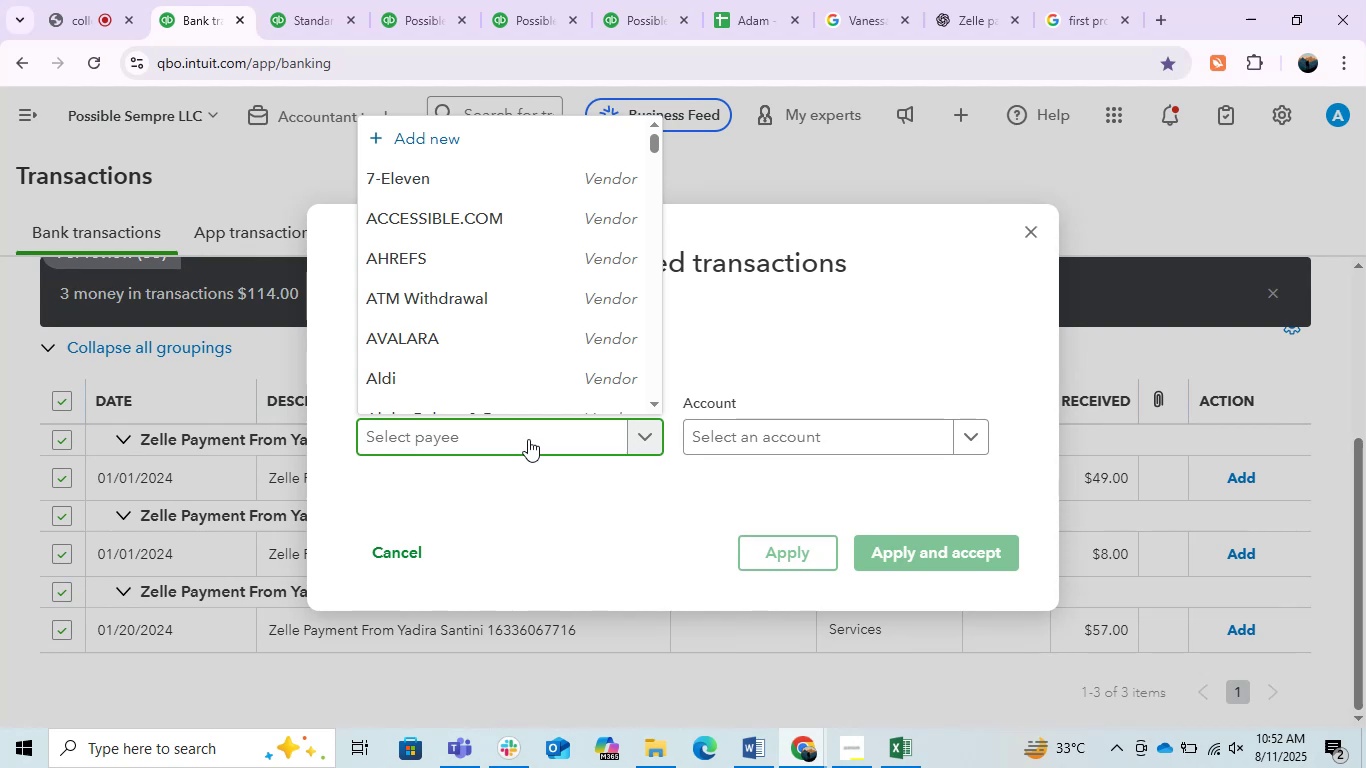 
type(Yadira Santini)
 